 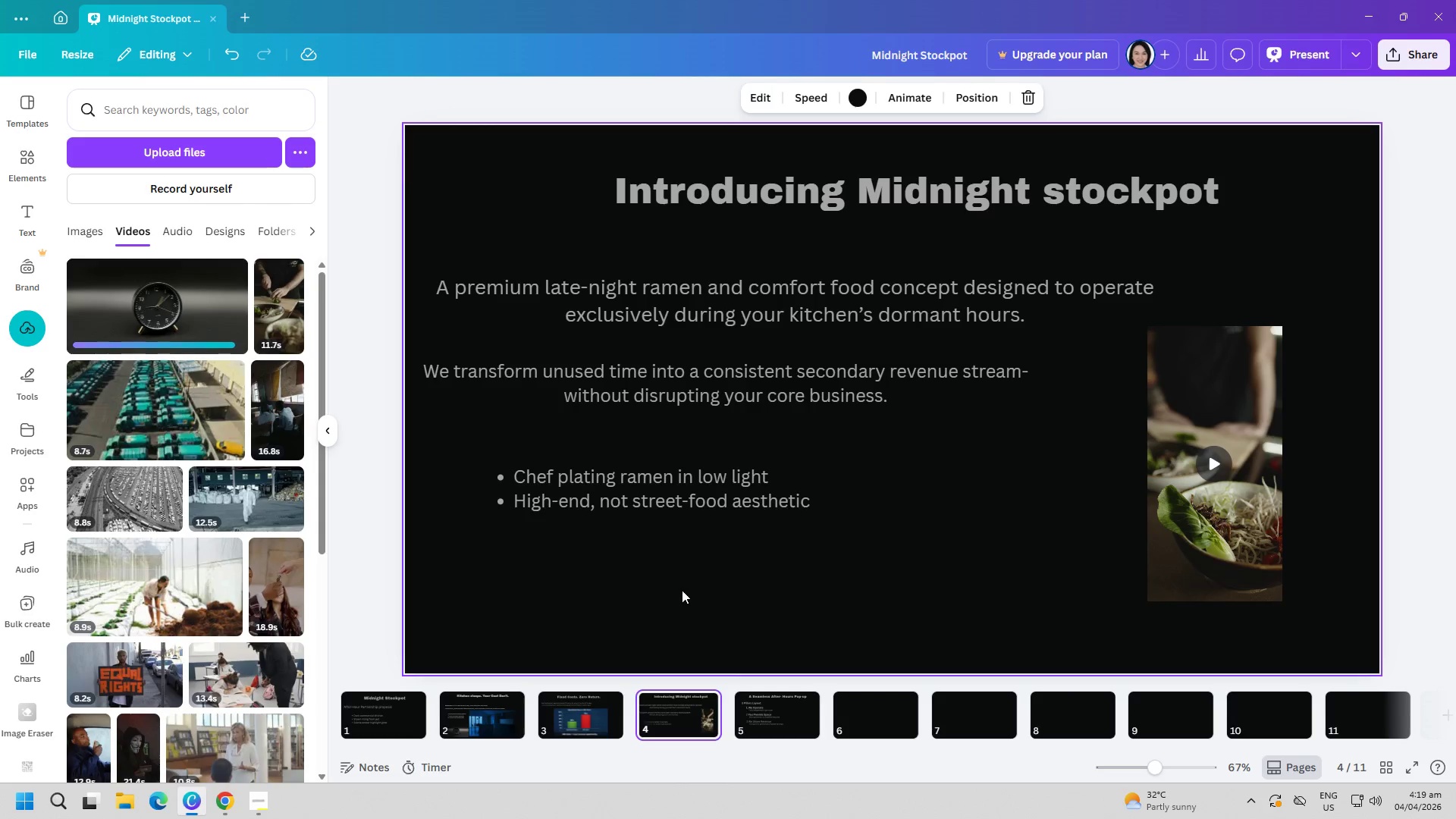 
left_click([649, 493])
 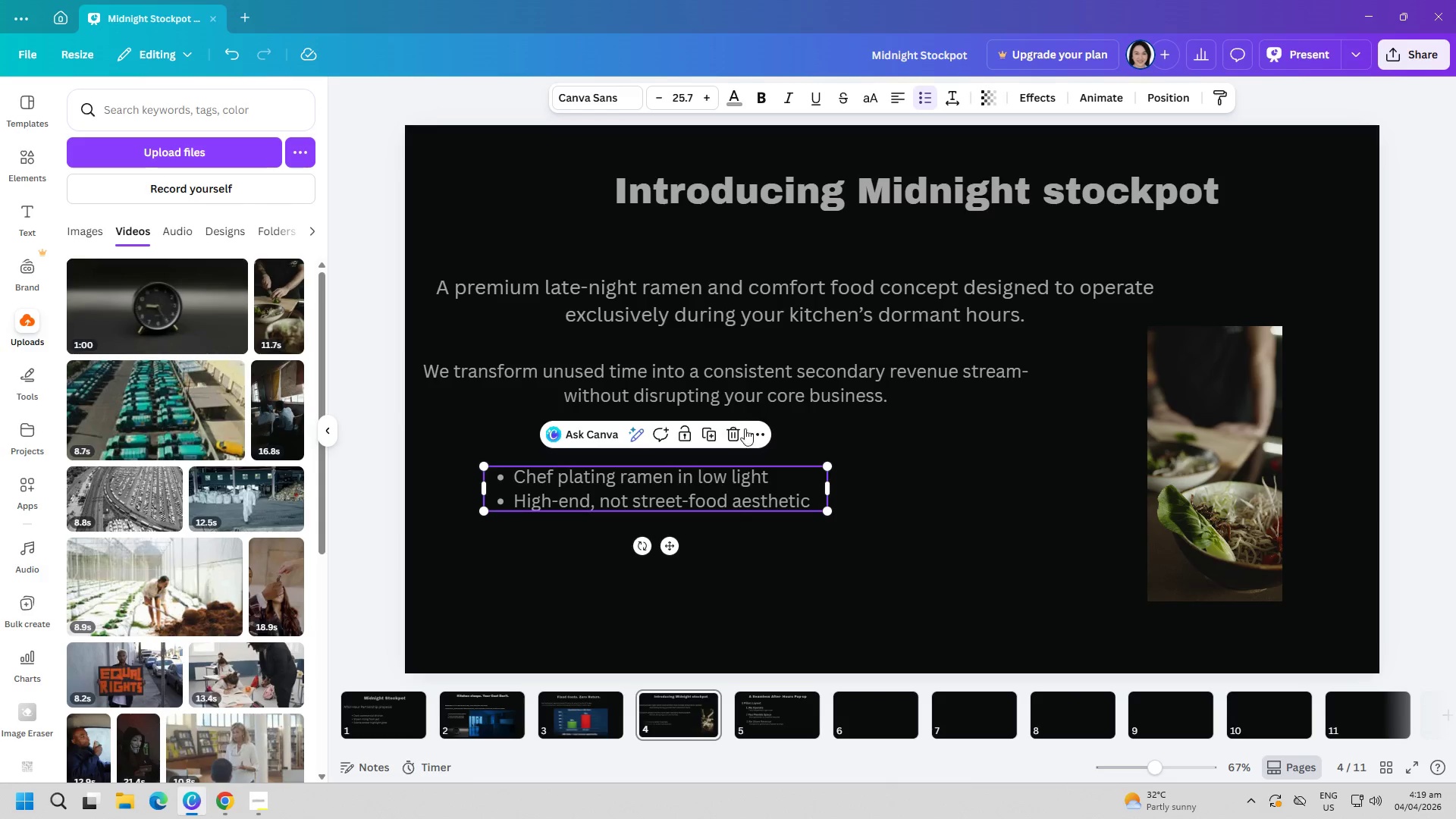 
left_click([739, 435])
 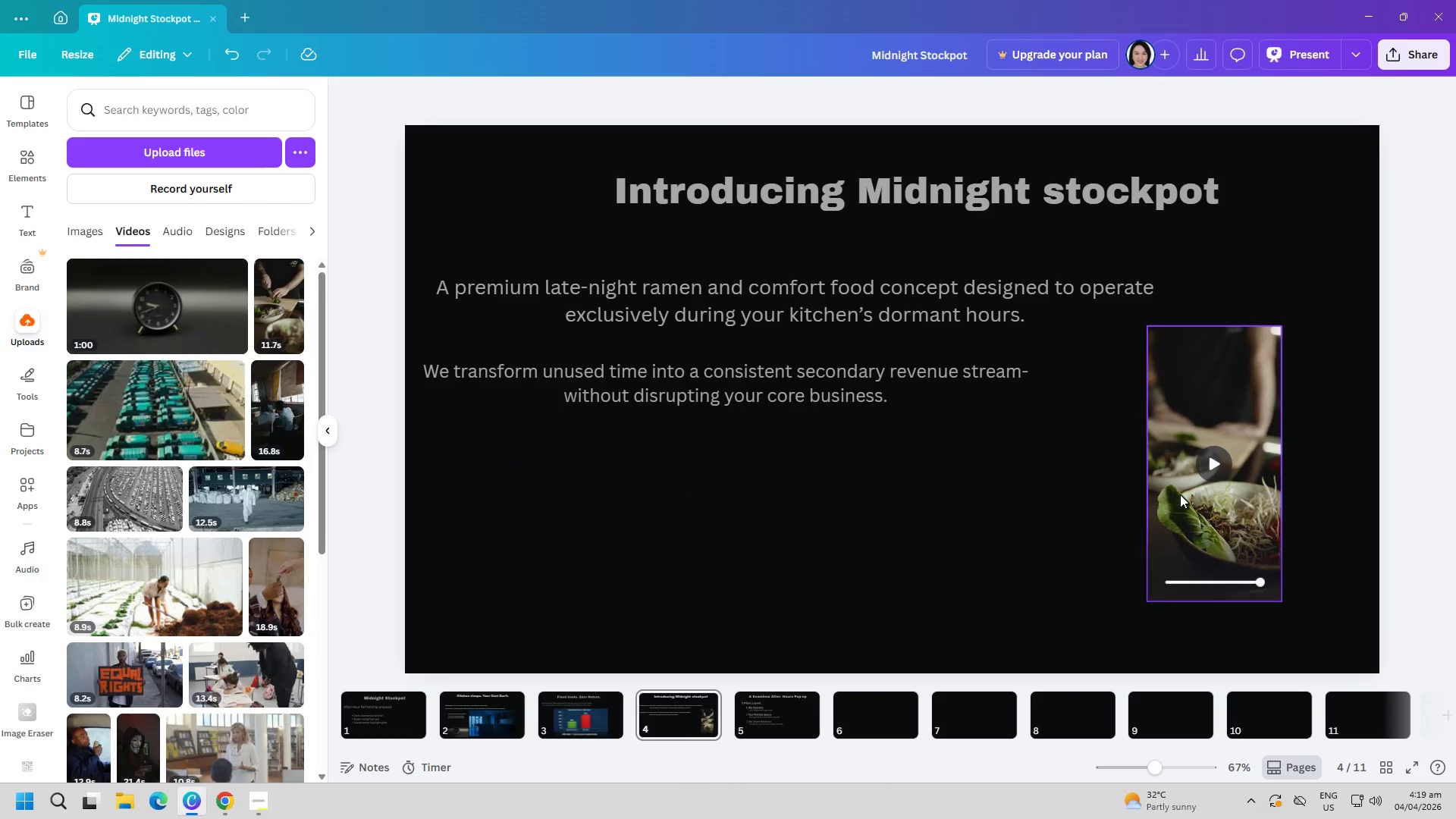 
left_click_drag(start_coordinate=[1180, 494], to_coordinate=[628, 579])
 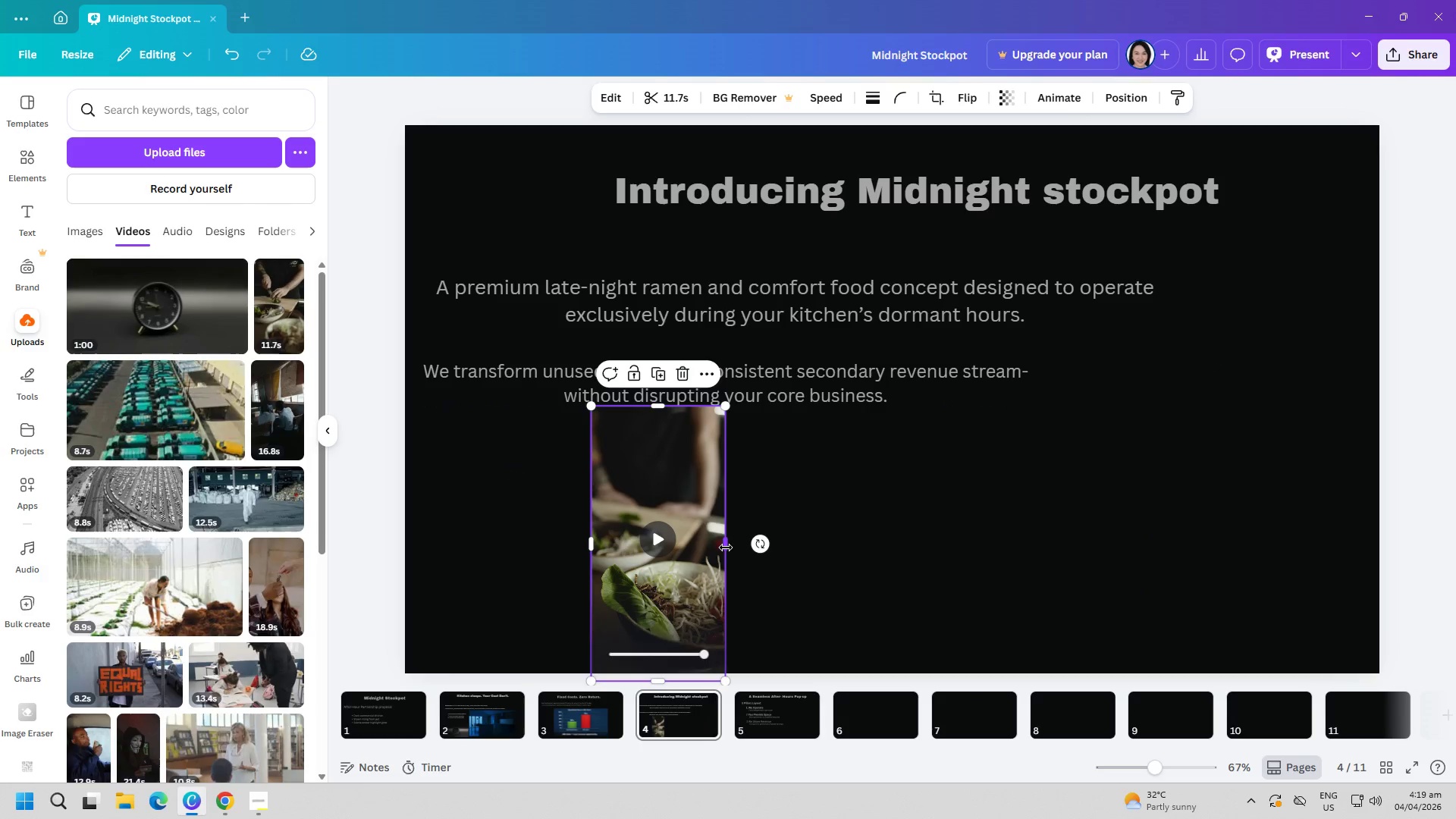 
left_click_drag(start_coordinate=[726, 548], to_coordinate=[748, 559])
 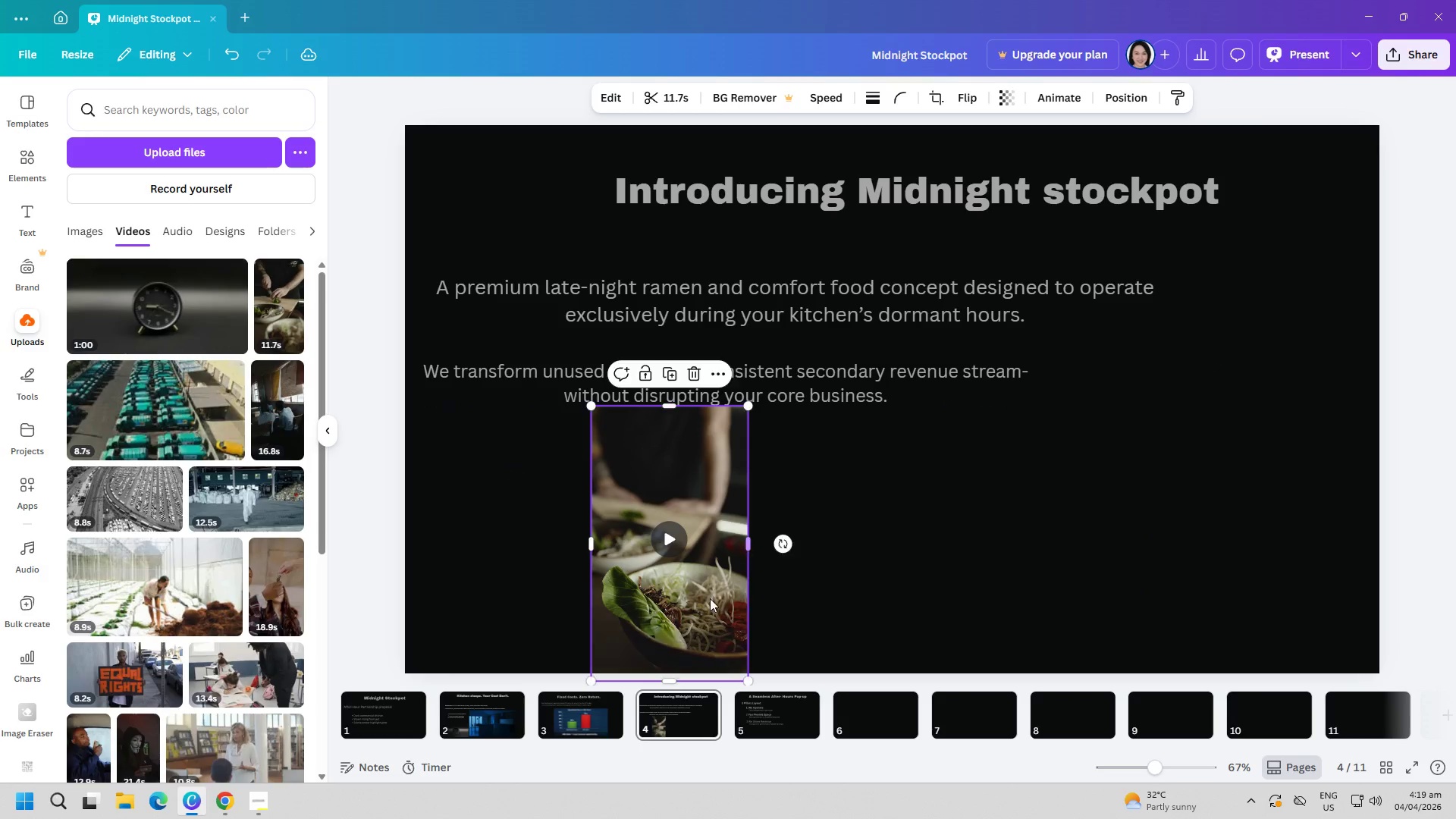 
left_click_drag(start_coordinate=[706, 600], to_coordinate=[1169, 580])
 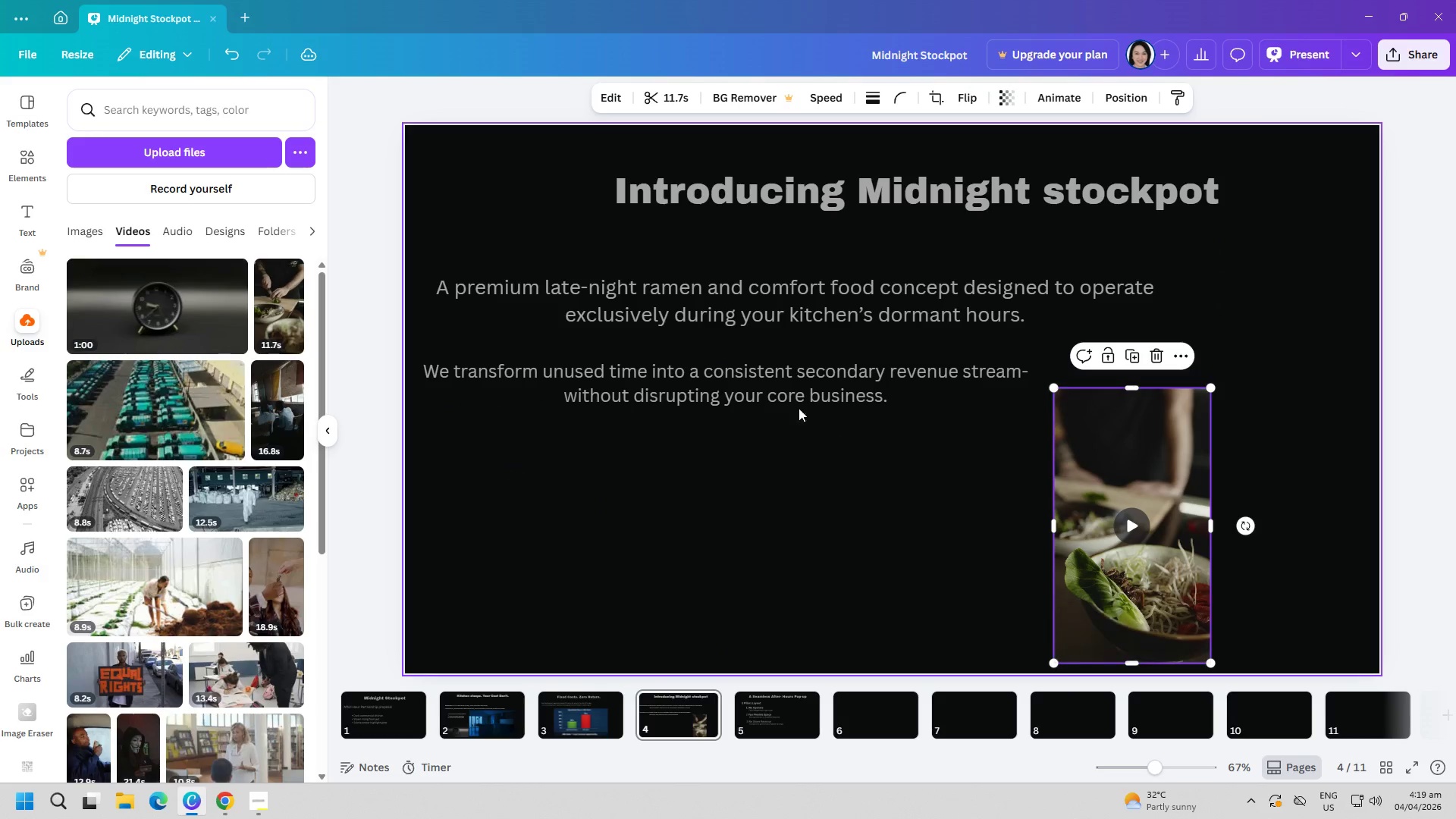 
left_click_drag(start_coordinate=[776, 381], to_coordinate=[771, 362])
 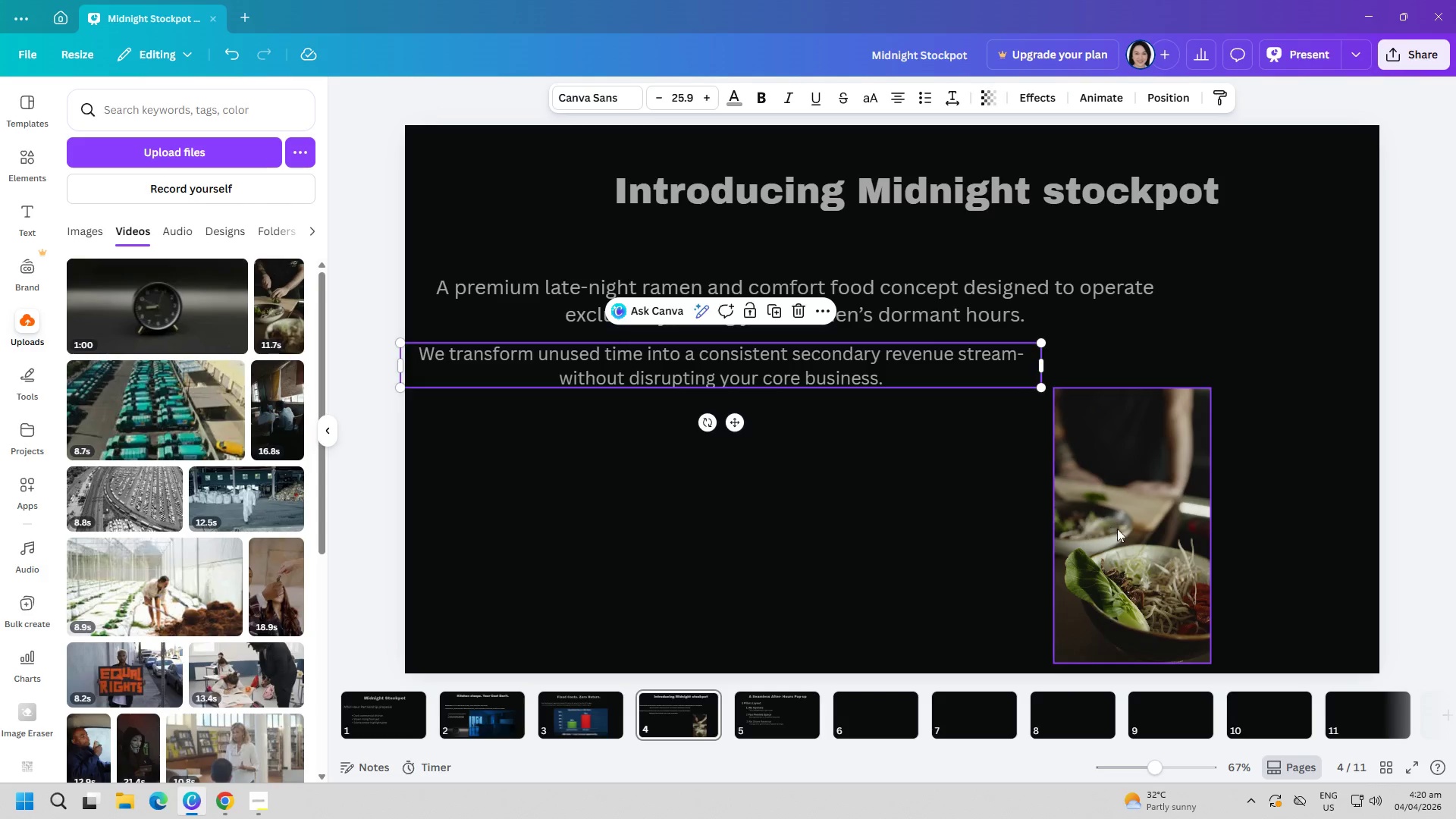 
double_click([1132, 531])
 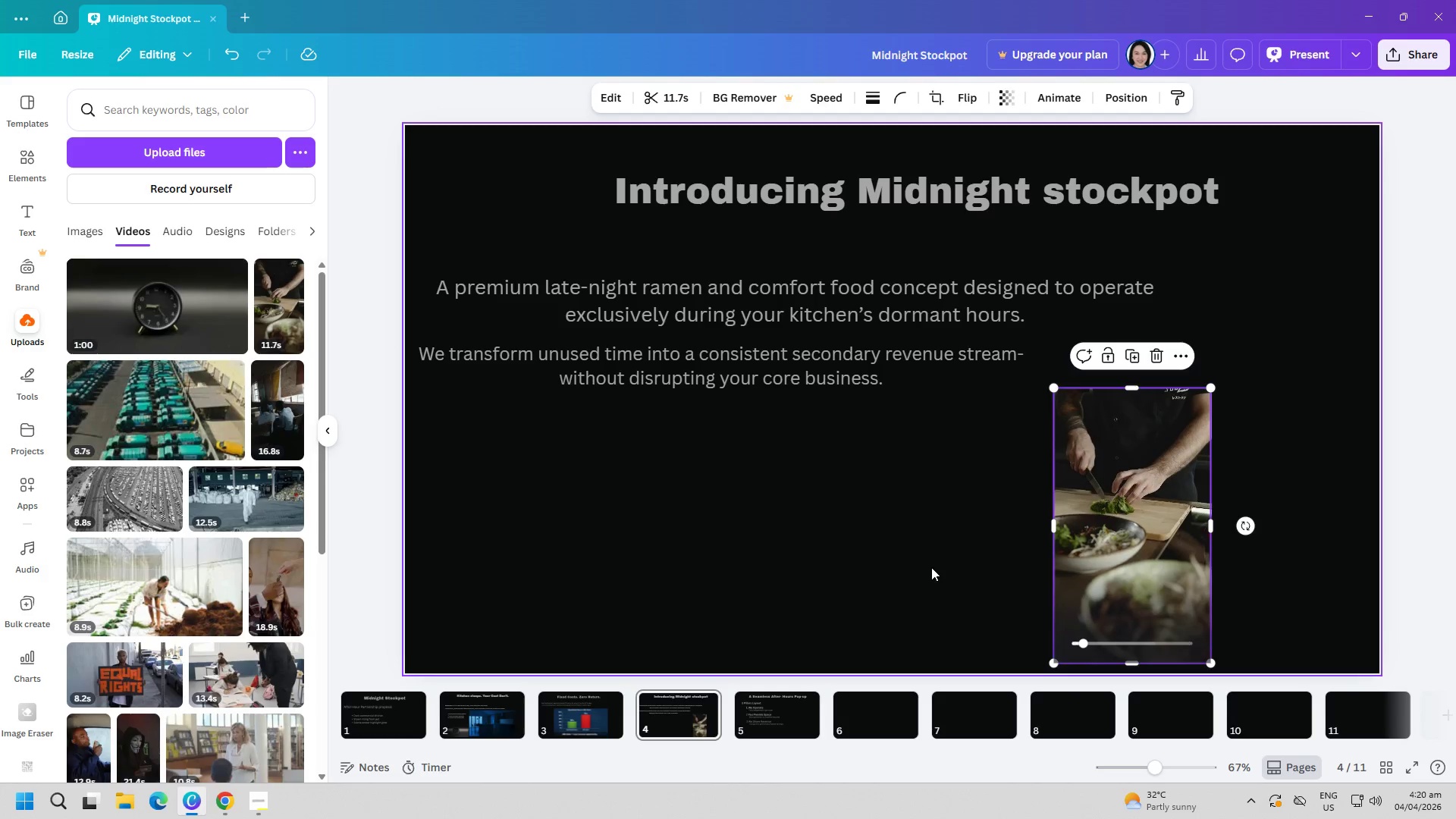 
left_click_drag(start_coordinate=[1144, 563], to_coordinate=[1172, 519])
 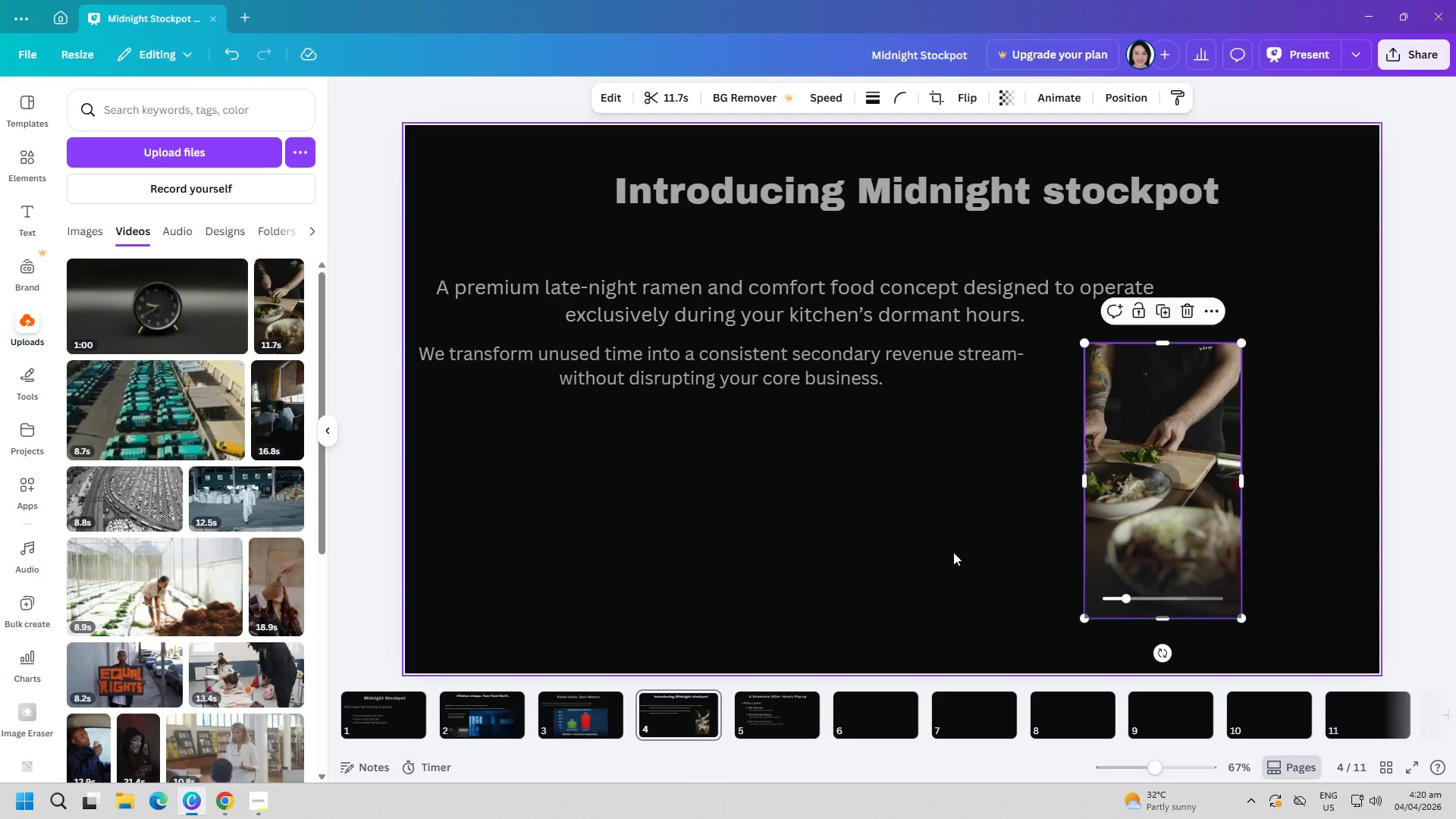 
left_click([953, 552])
 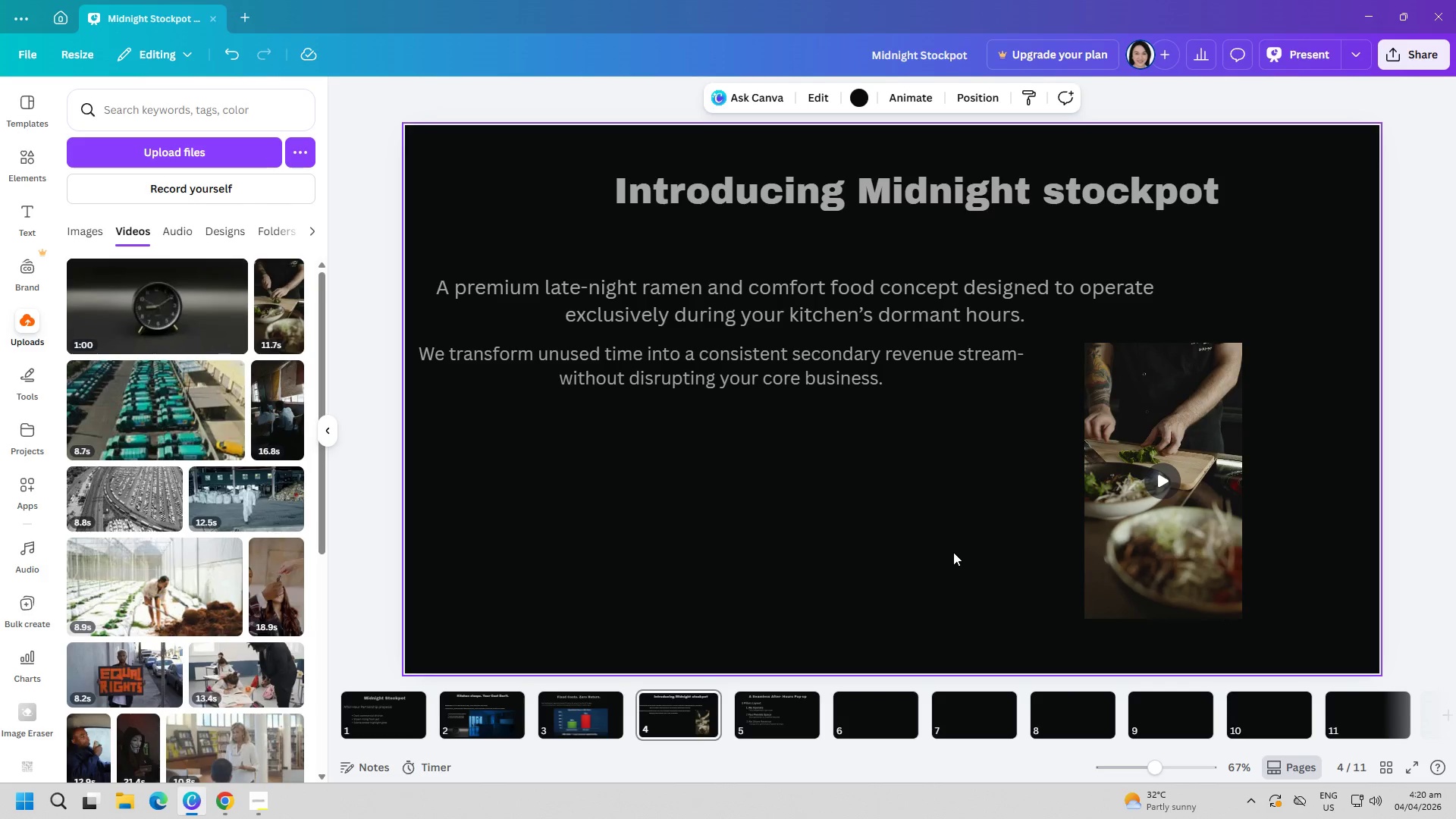 
wait(17.49)
 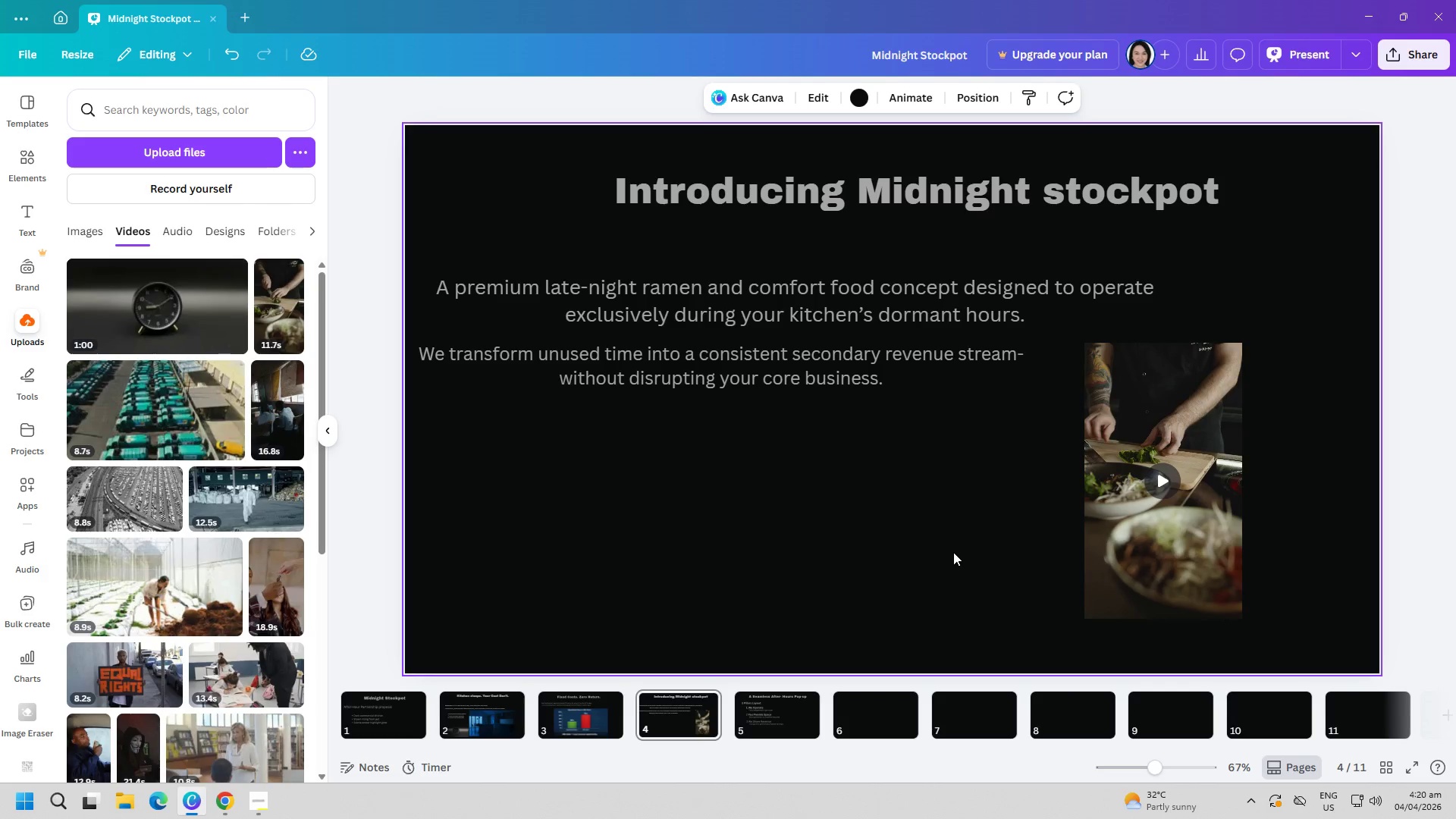 
left_click([231, 799])
 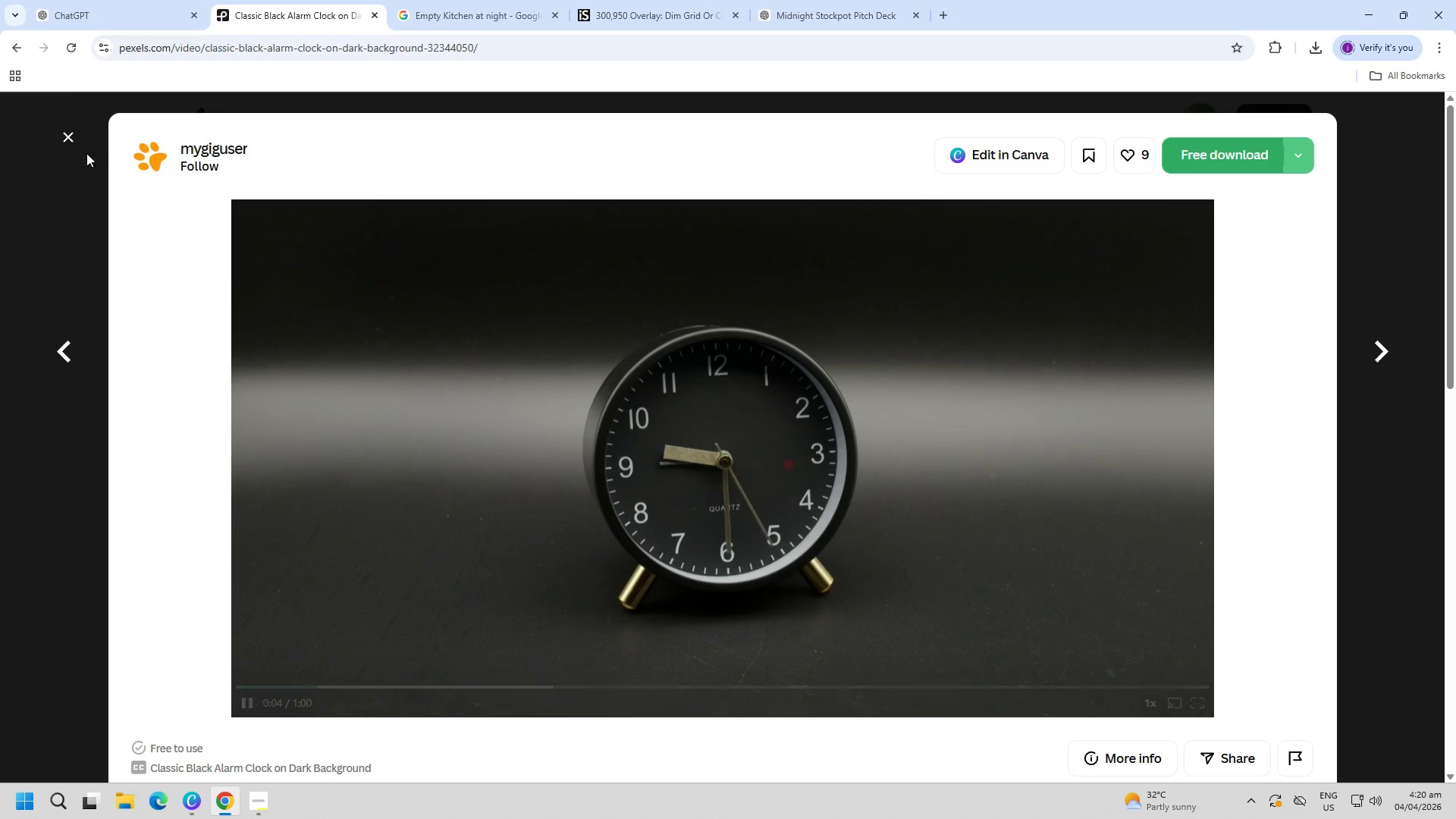 
left_click([71, 140])
 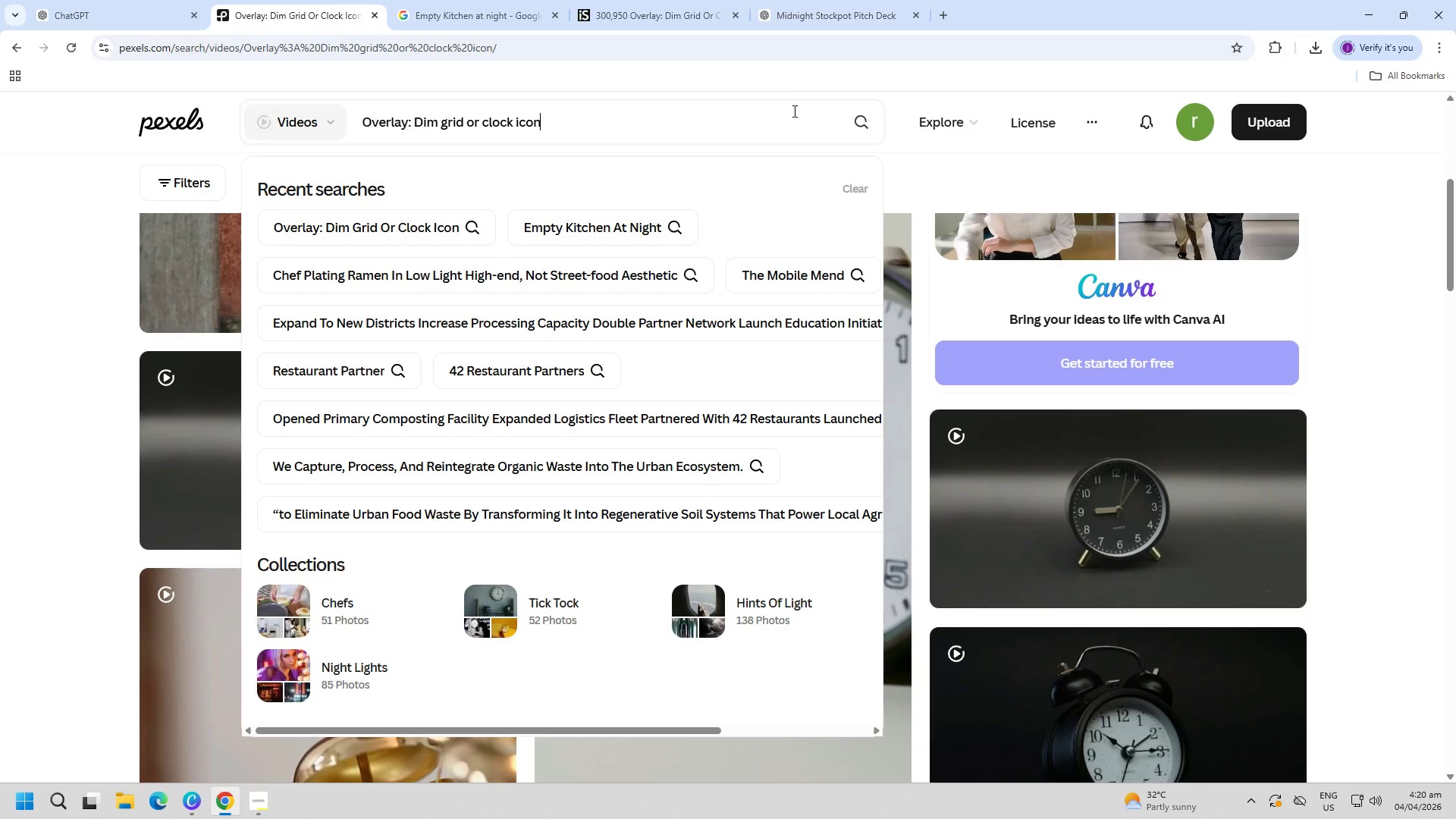 
key(Backspace)
 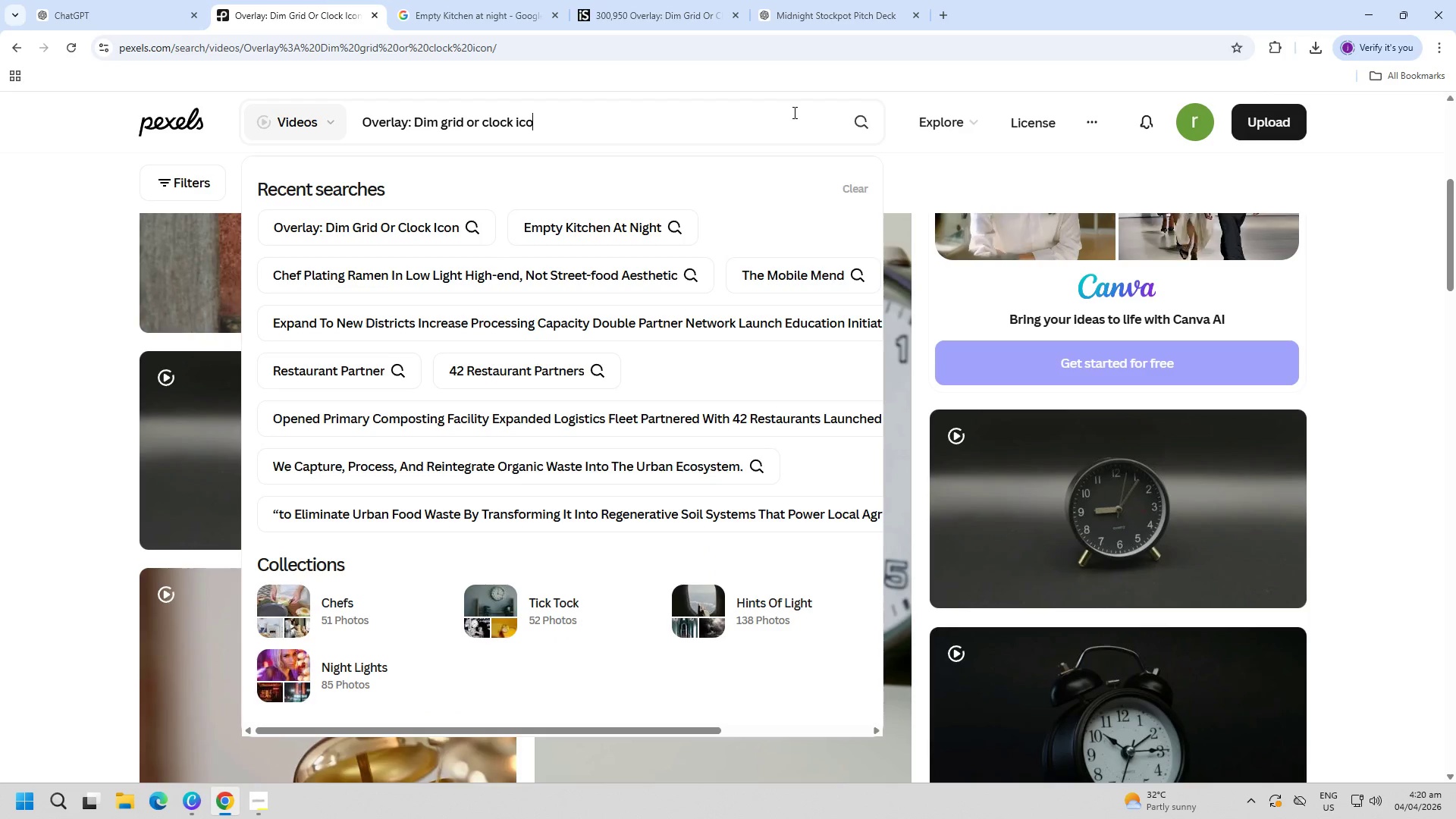 
key(Backspace)
 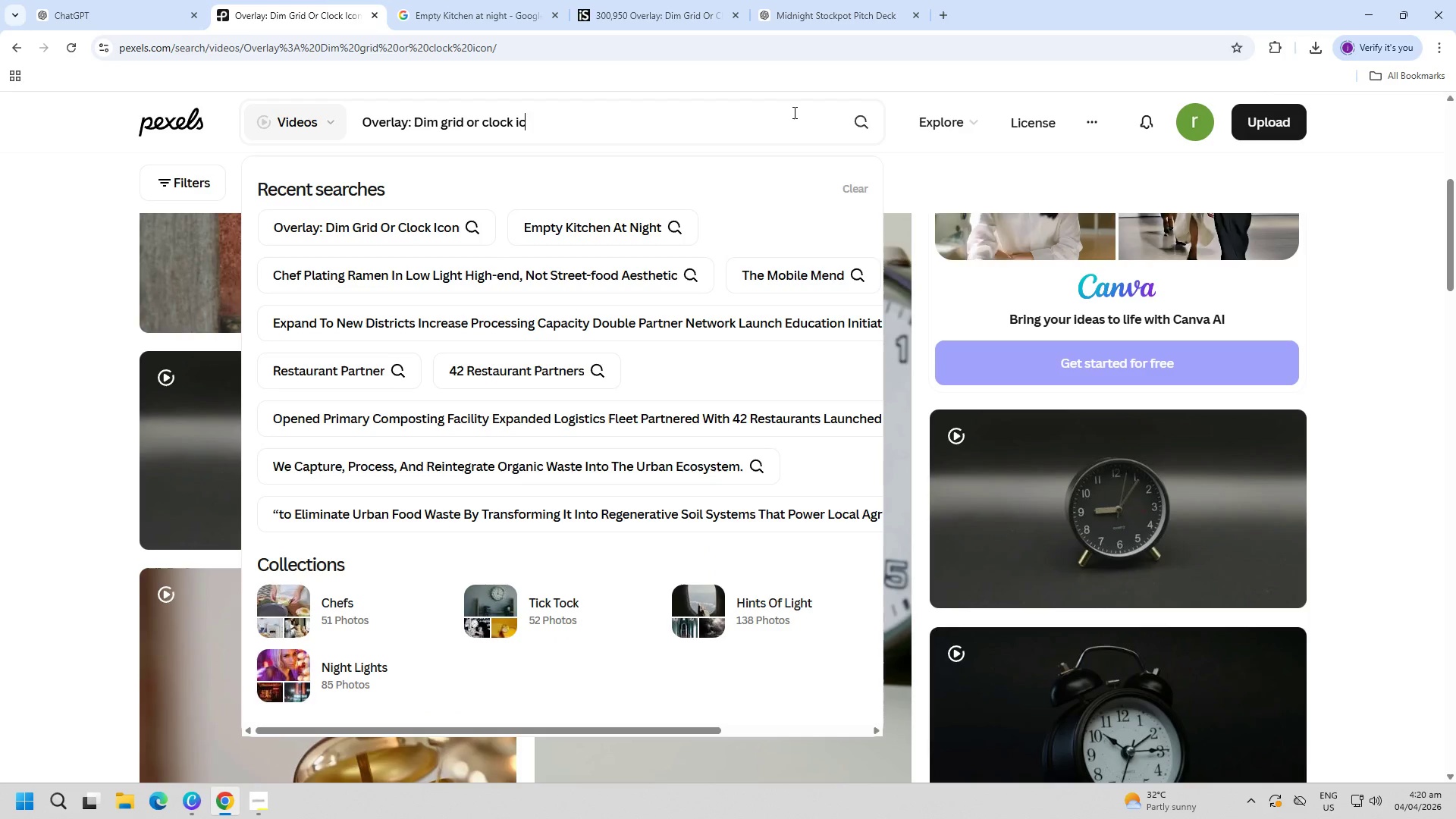 
hold_key(key=Backspace, duration=1.5)
 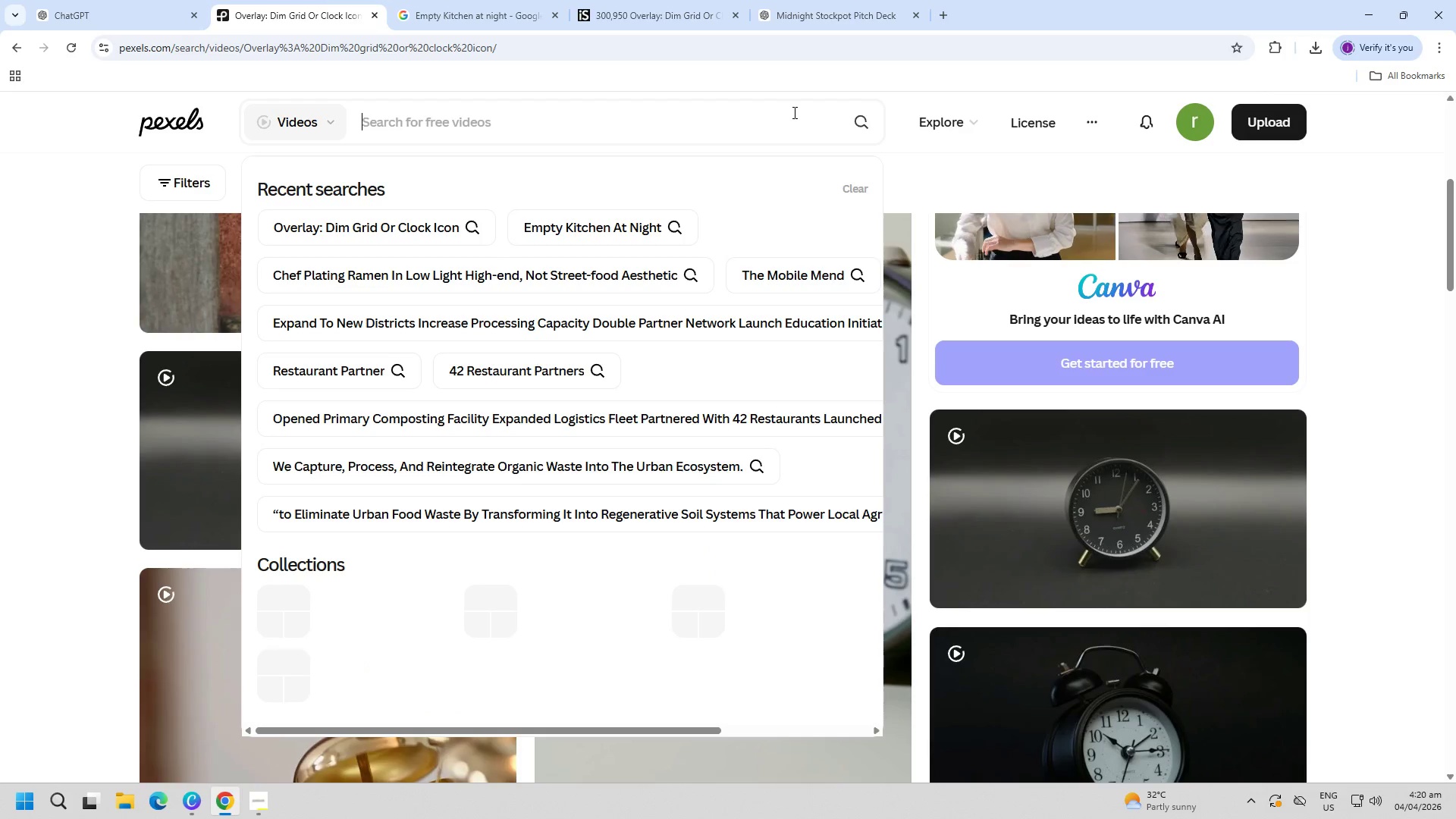 
hold_key(key=Backspace, duration=0.81)
 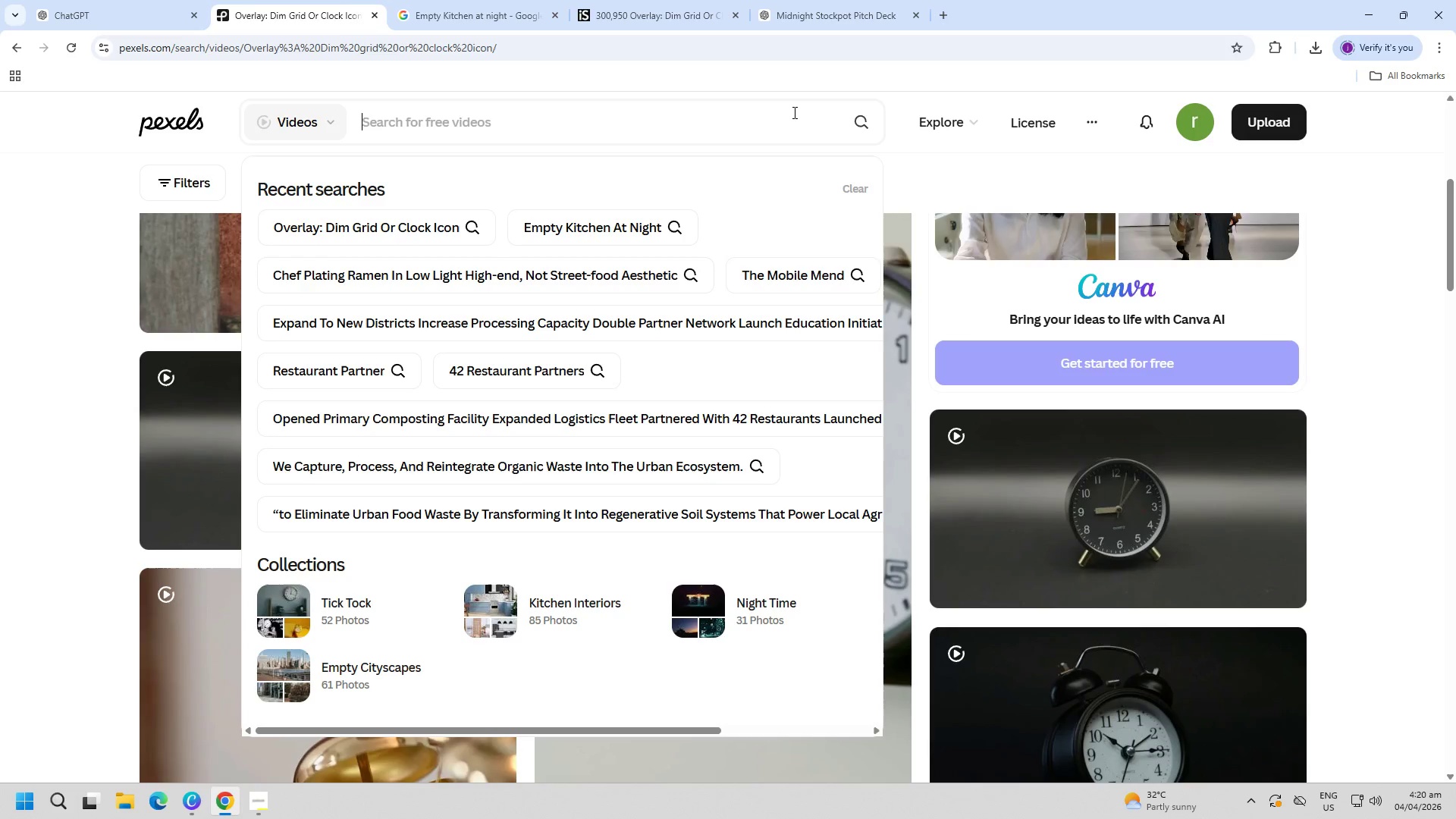 
wait(16.42)
 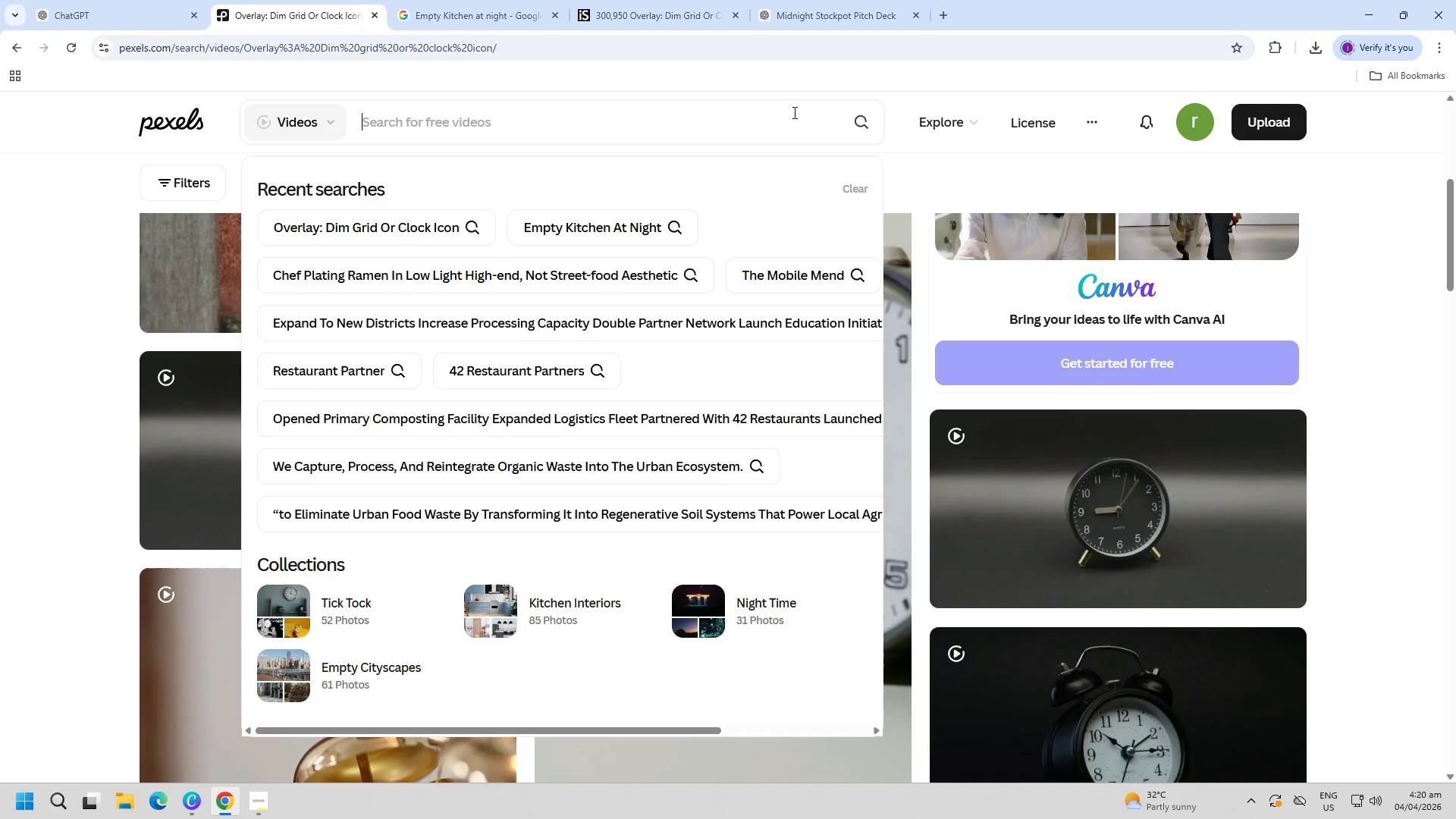 
type(highend non street food aesthetic)
 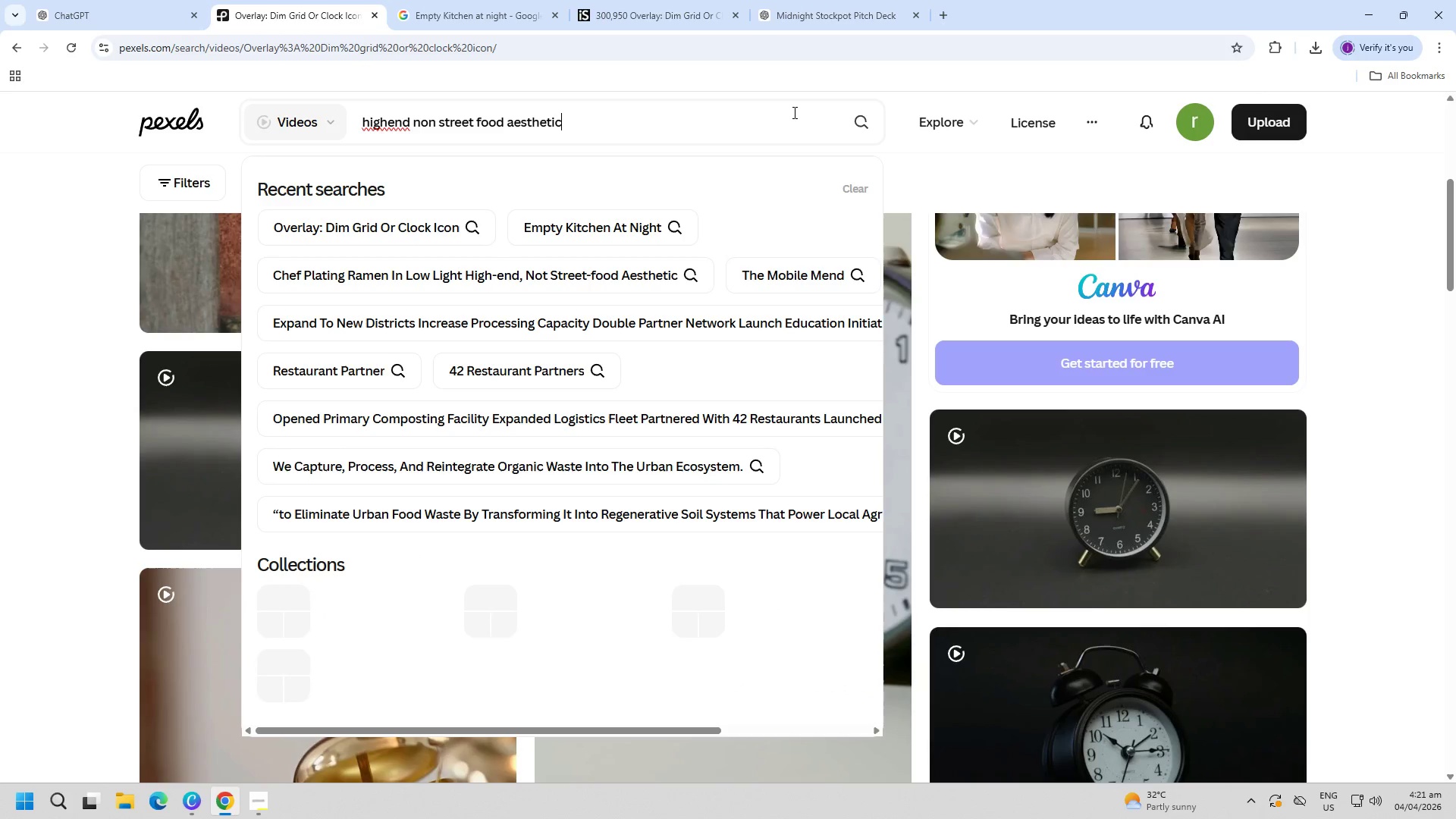 
key(Enter)
 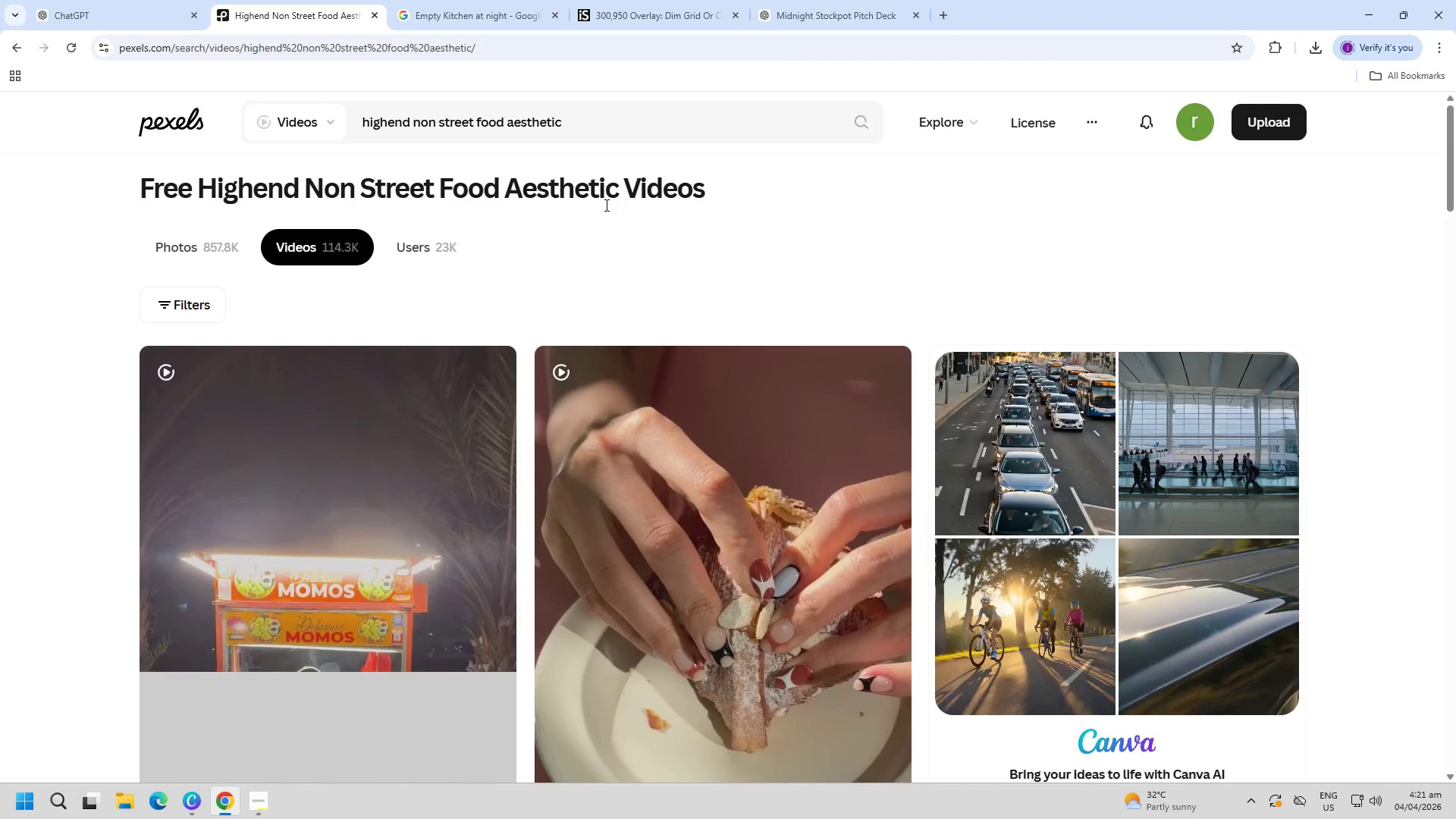 
wait(5.45)
 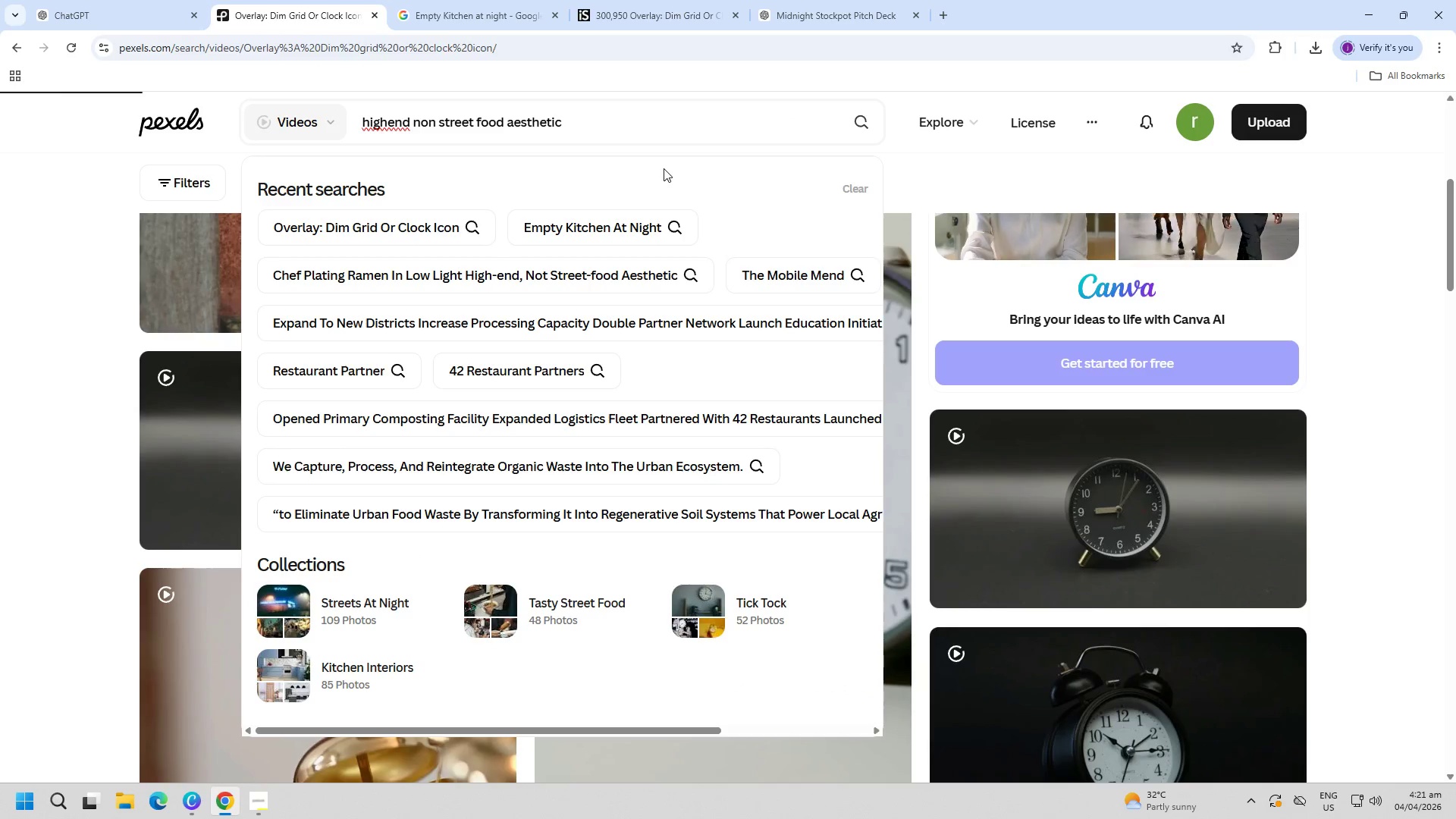 
scroll: coordinate [239, 574], scroll_direction: down, amount: 23.0
 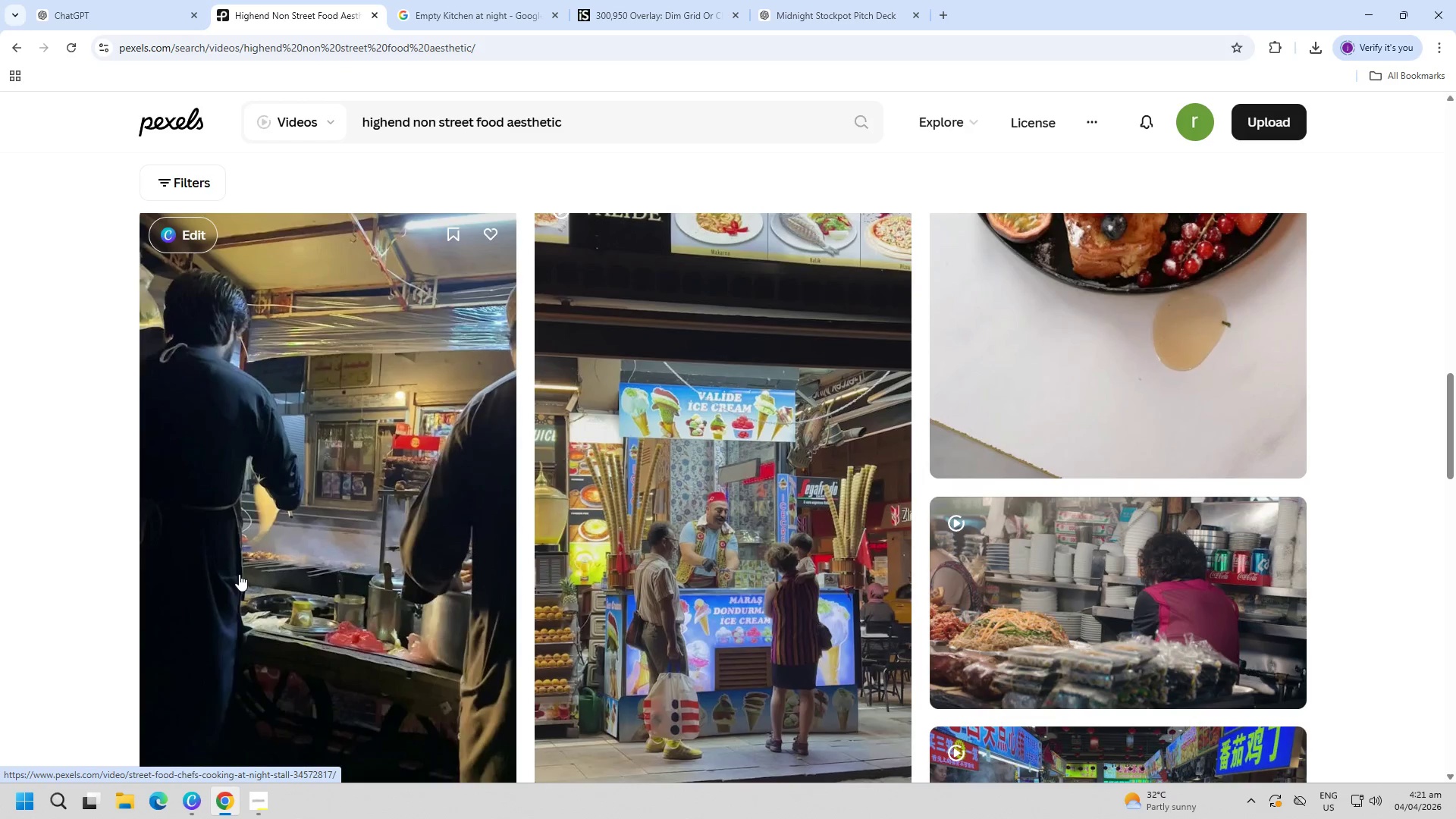 
scroll: coordinate [34, 627], scroll_direction: down, amount: 16.0
 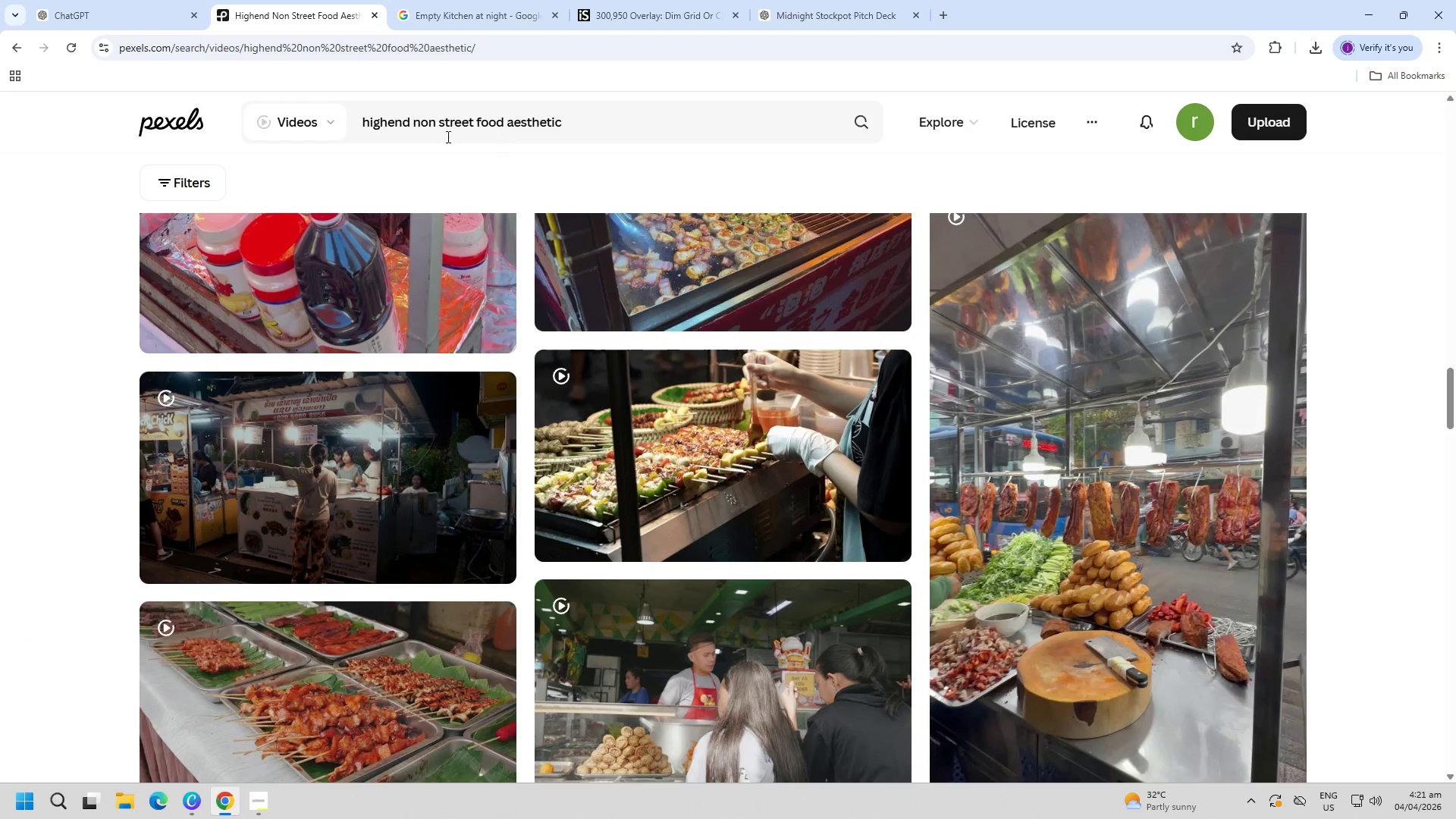 
wait(6.21)
 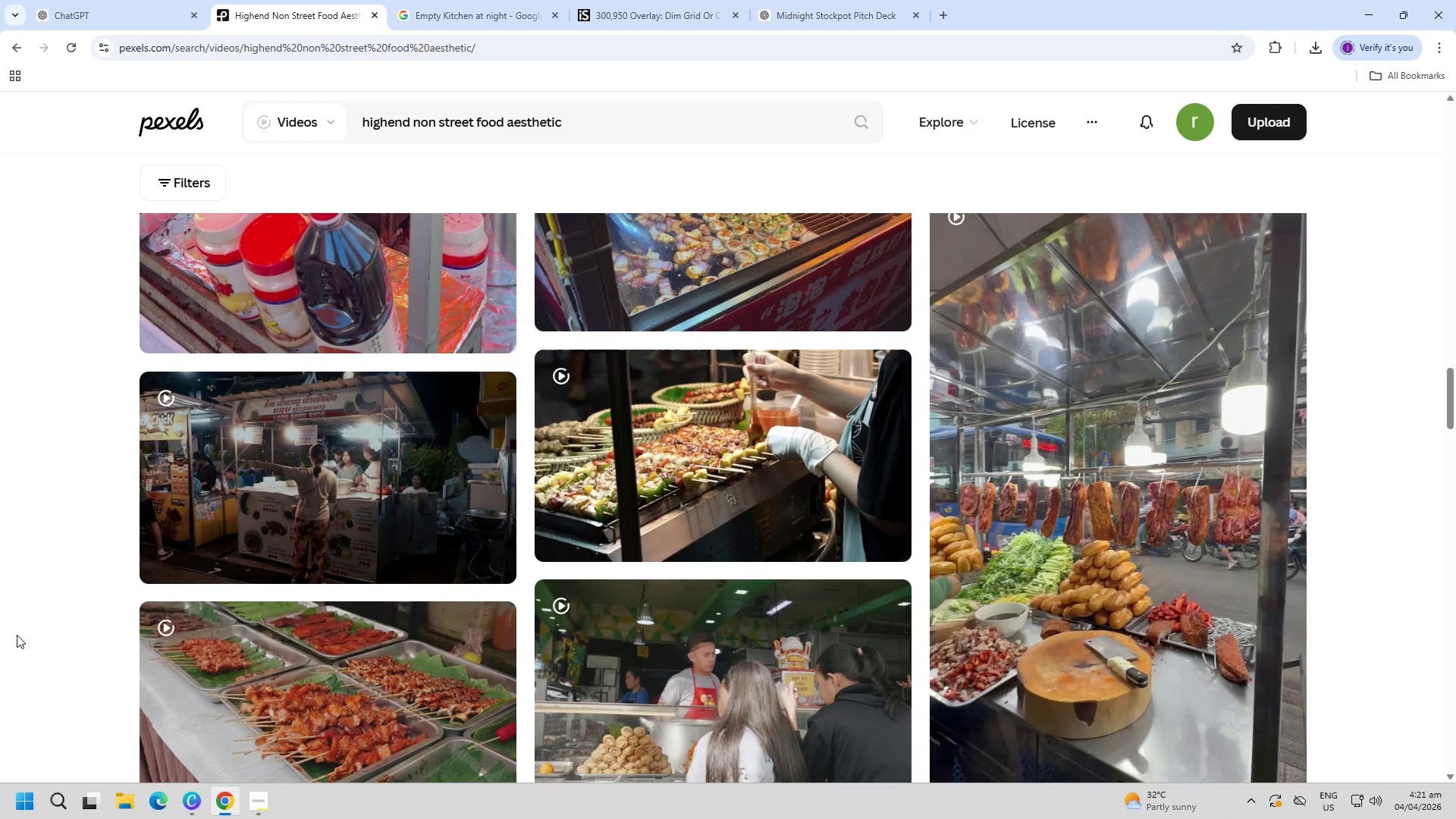 
key(Minus)
 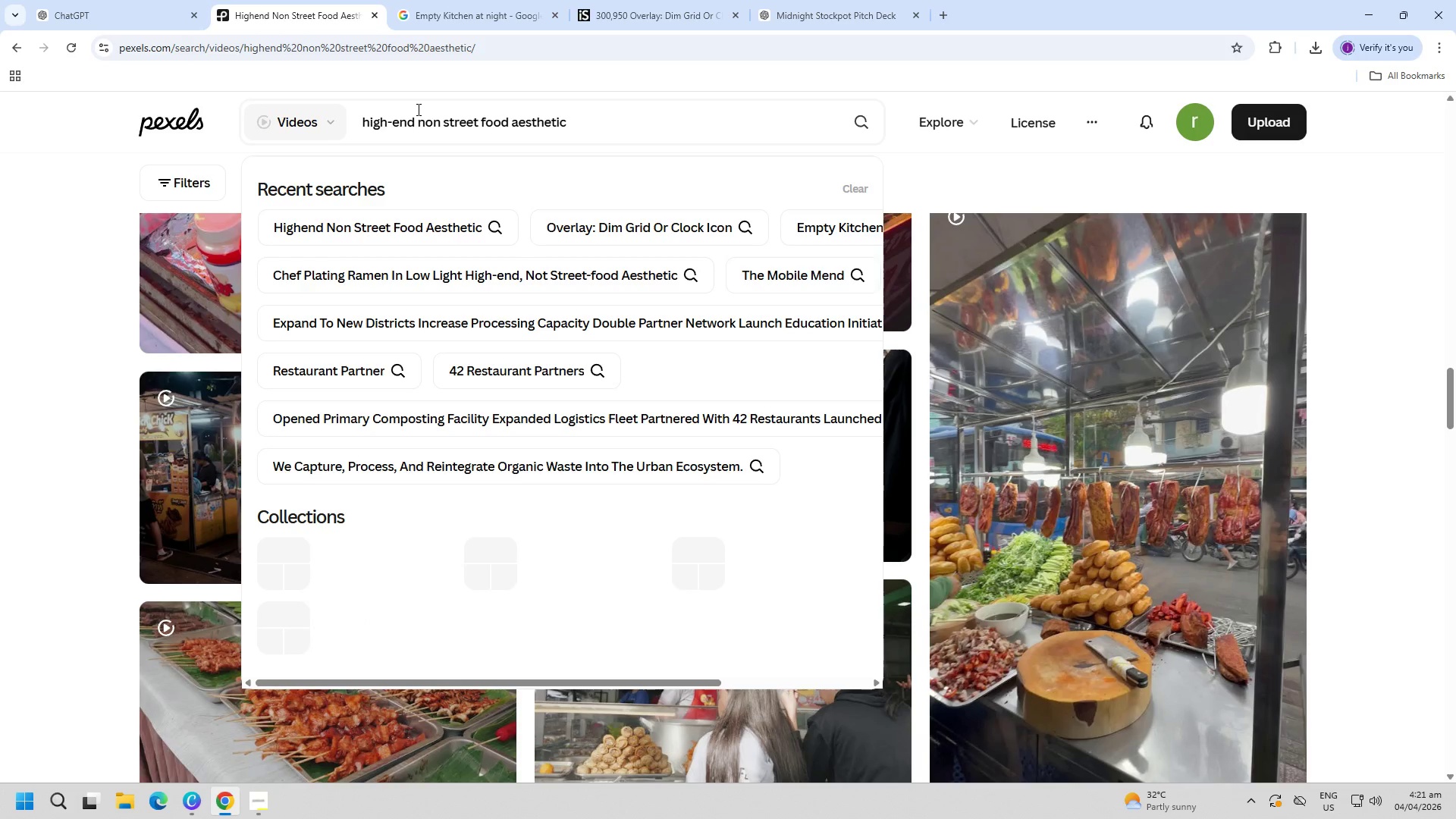 
key(Enter)
 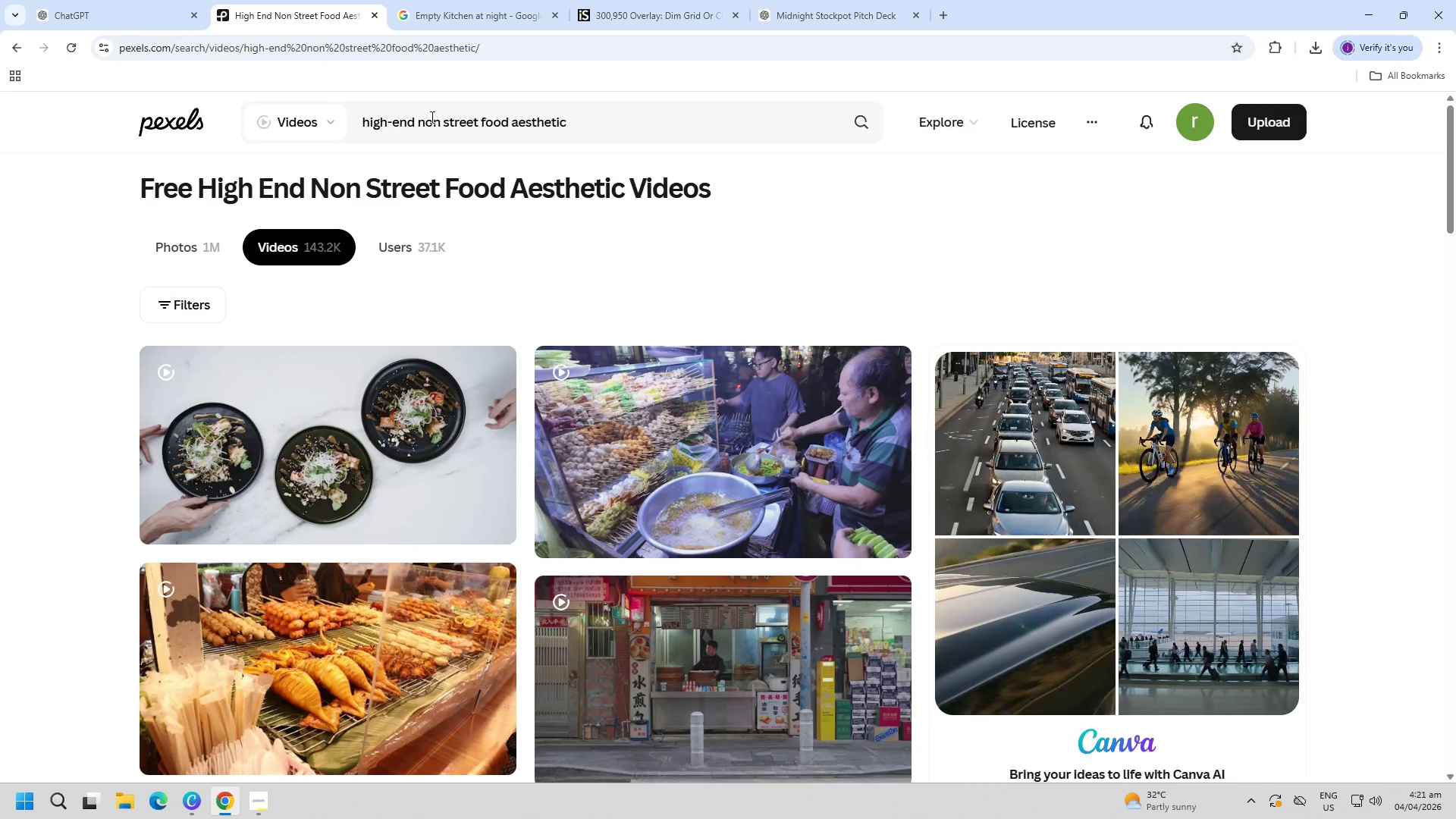 
wait(6.66)
 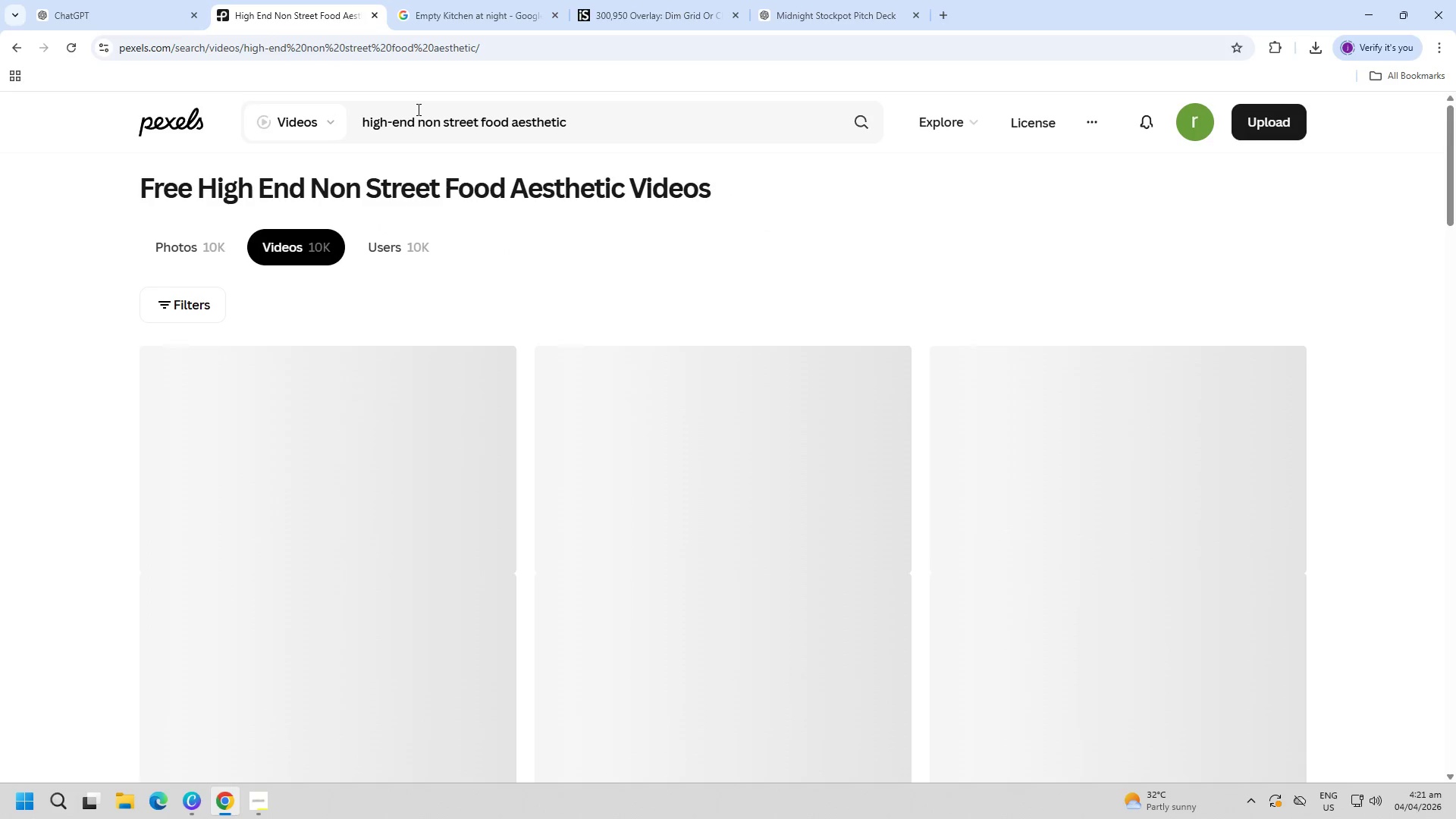 
key(ArrowLeft)
 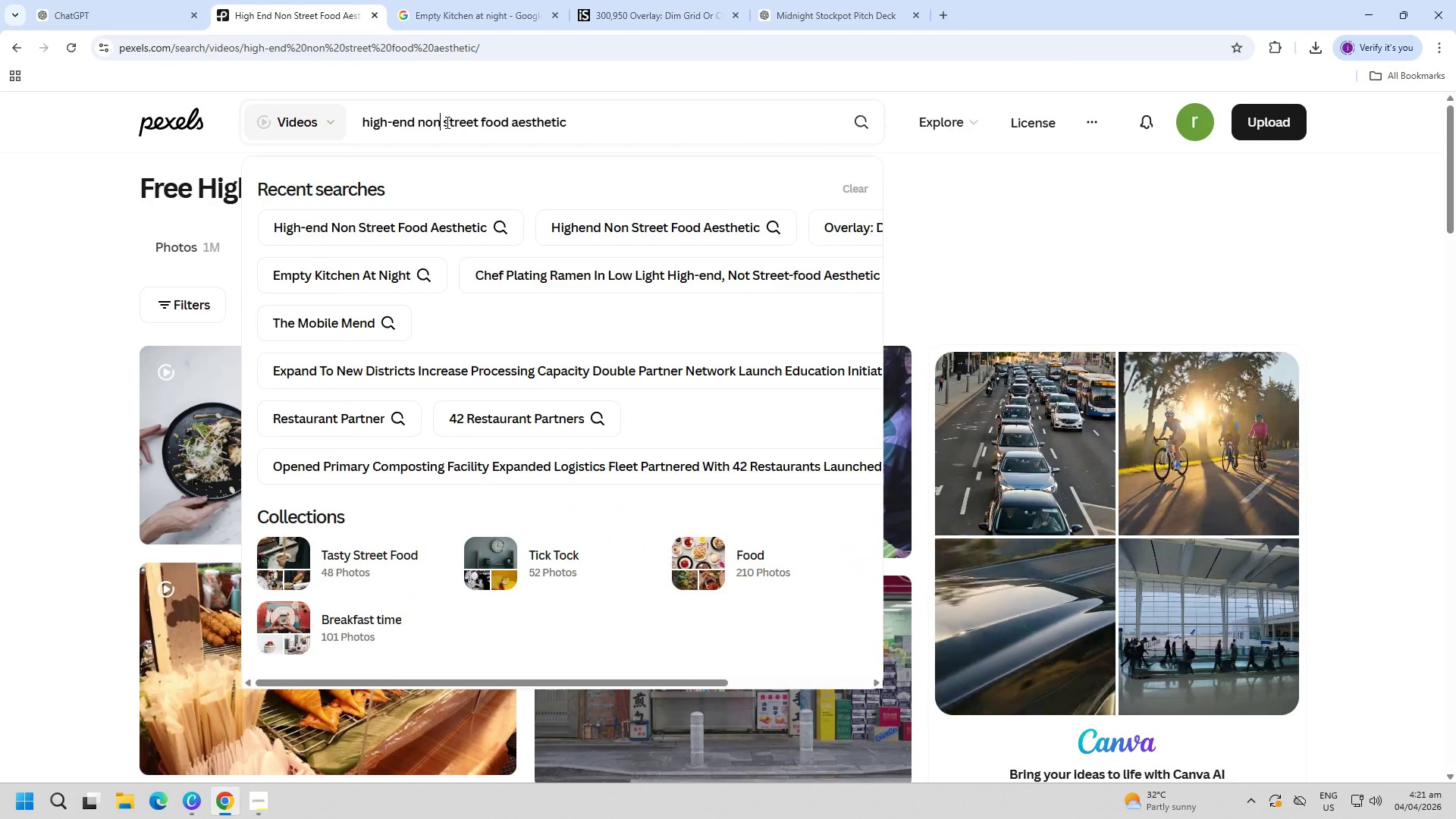 
key(T)
 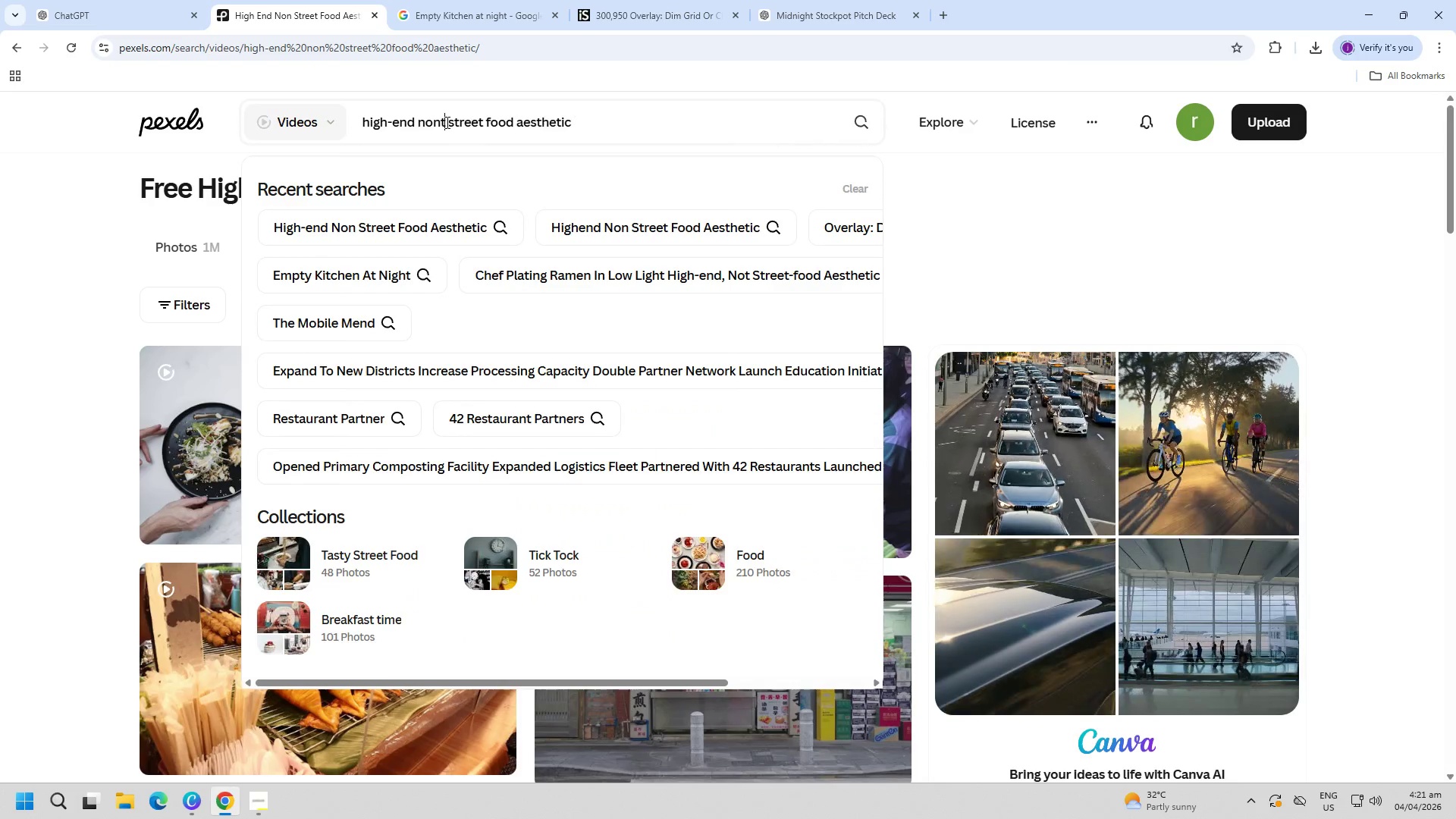 
key(Backspace)
 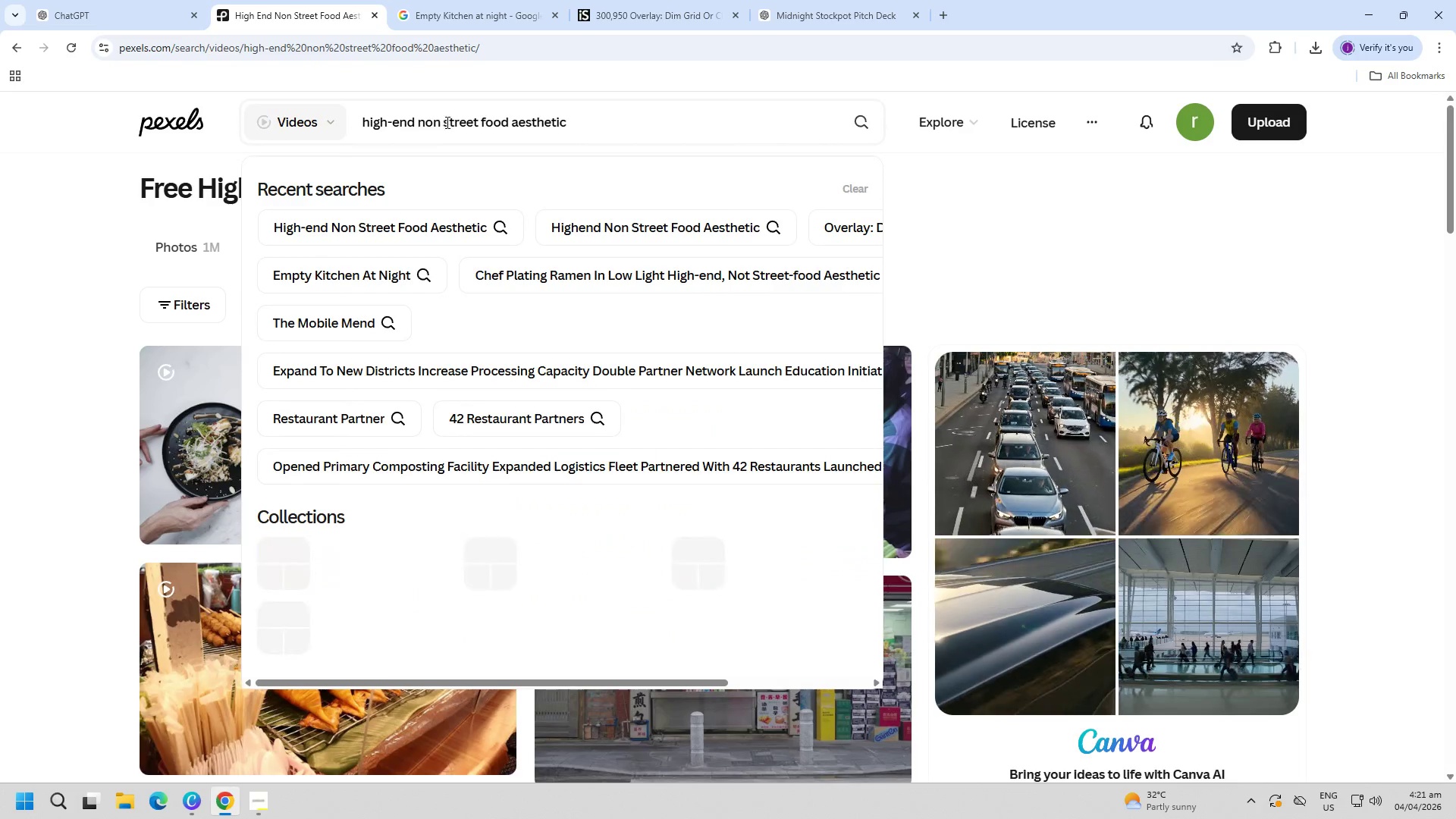 
key(Backspace)
 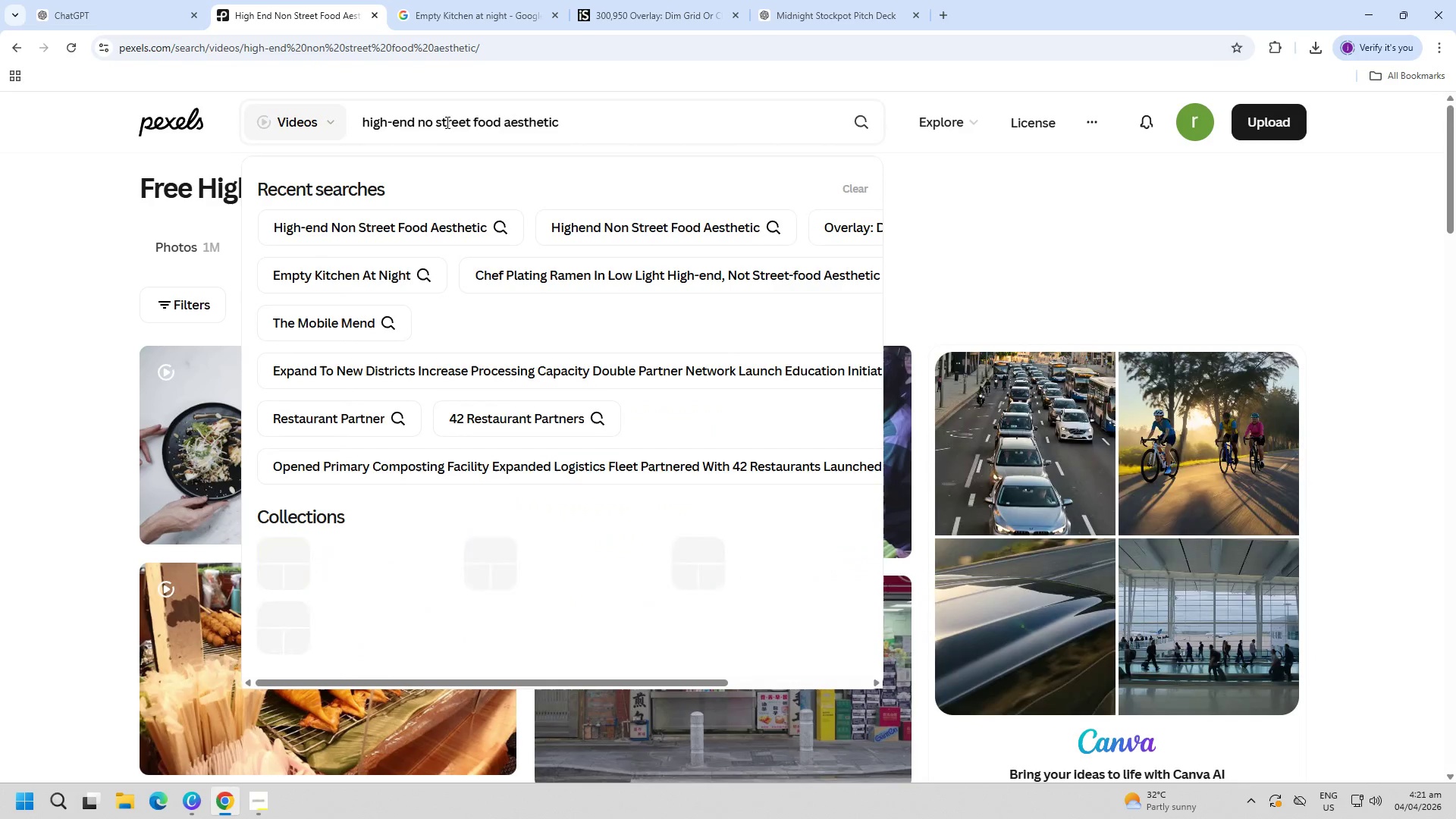 
key(T)
 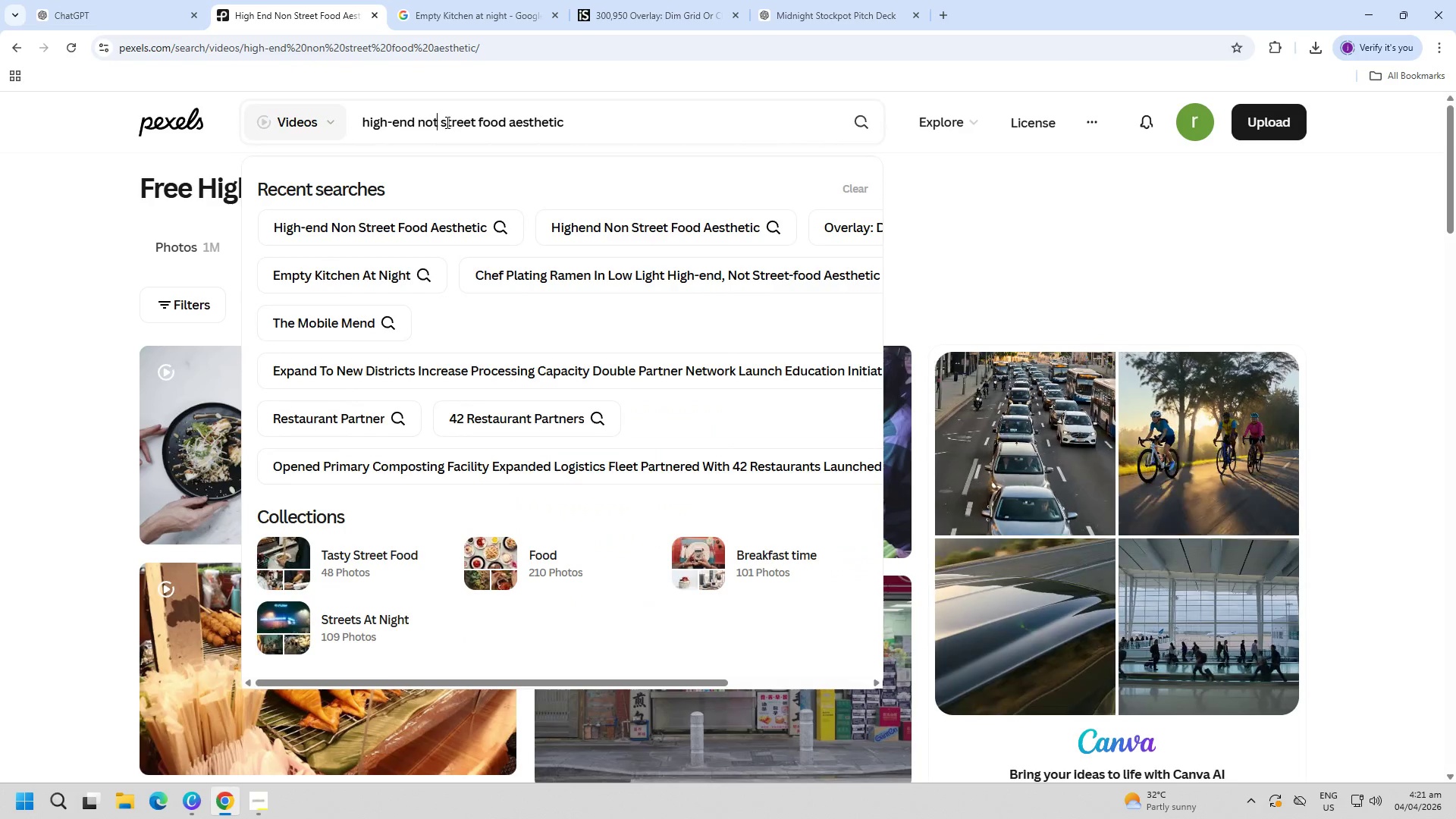 
key(Enter)
 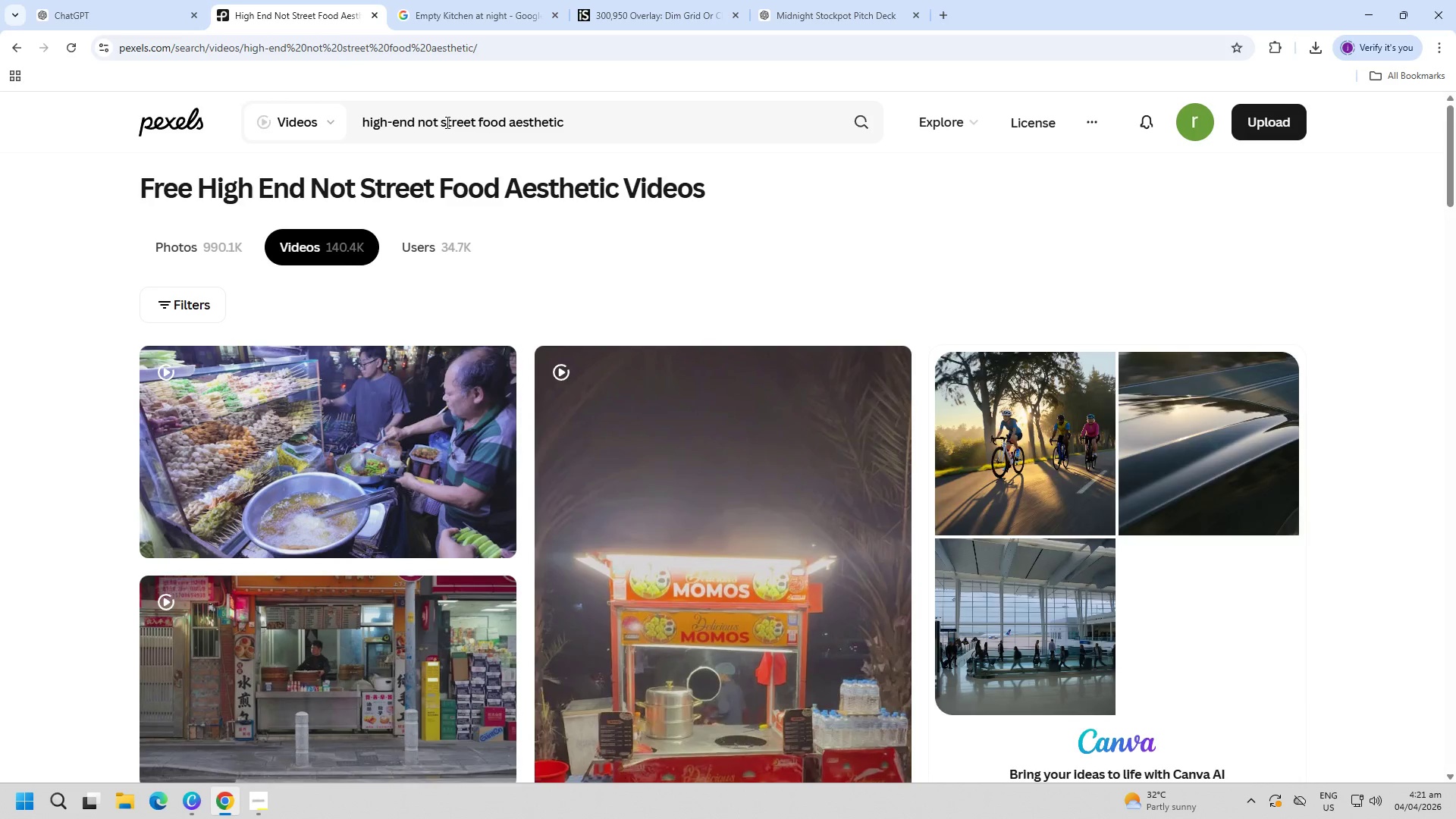 
scroll: coordinate [125, 535], scroll_direction: down, amount: 21.0
 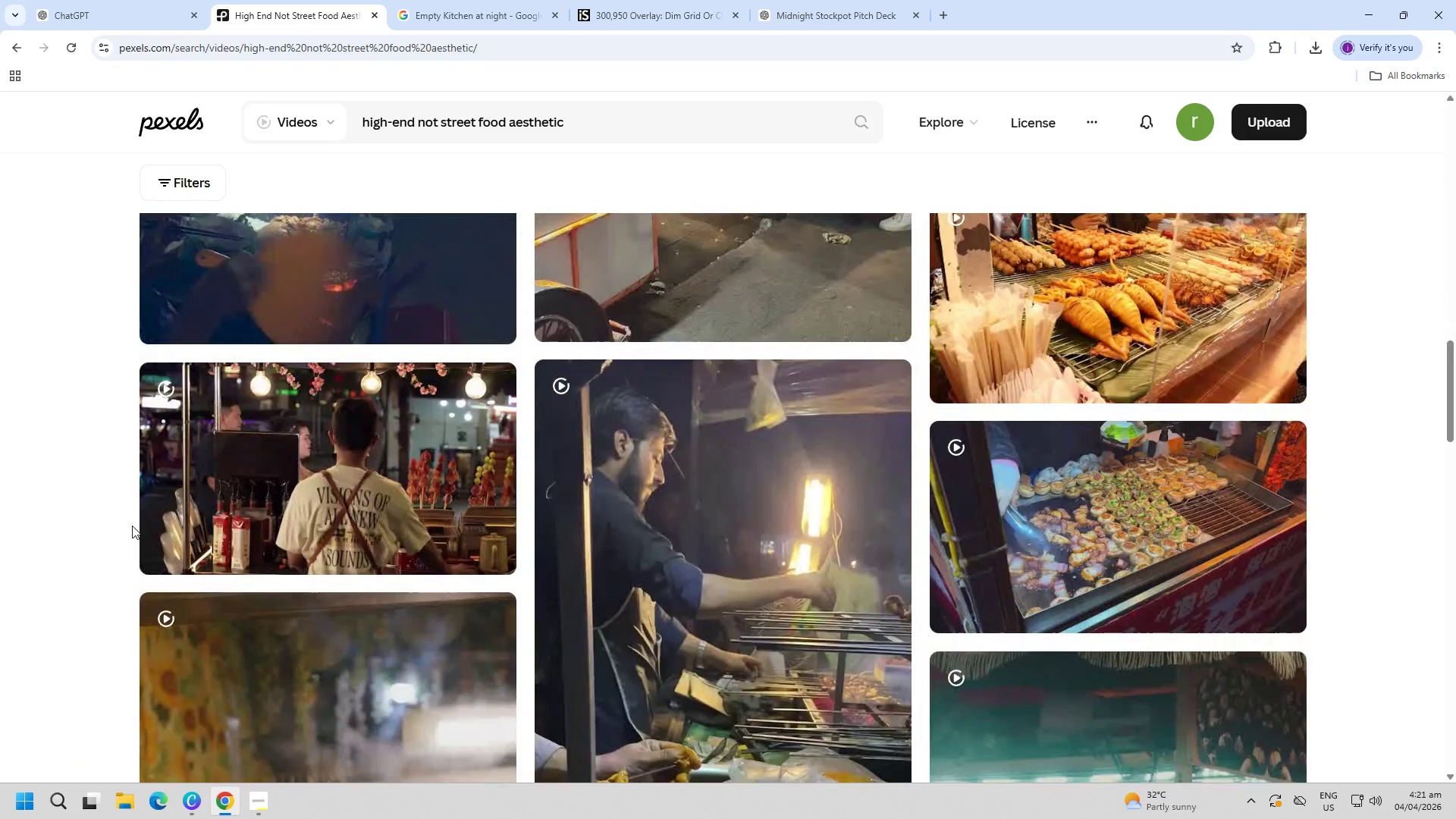 
wait(8.3)
 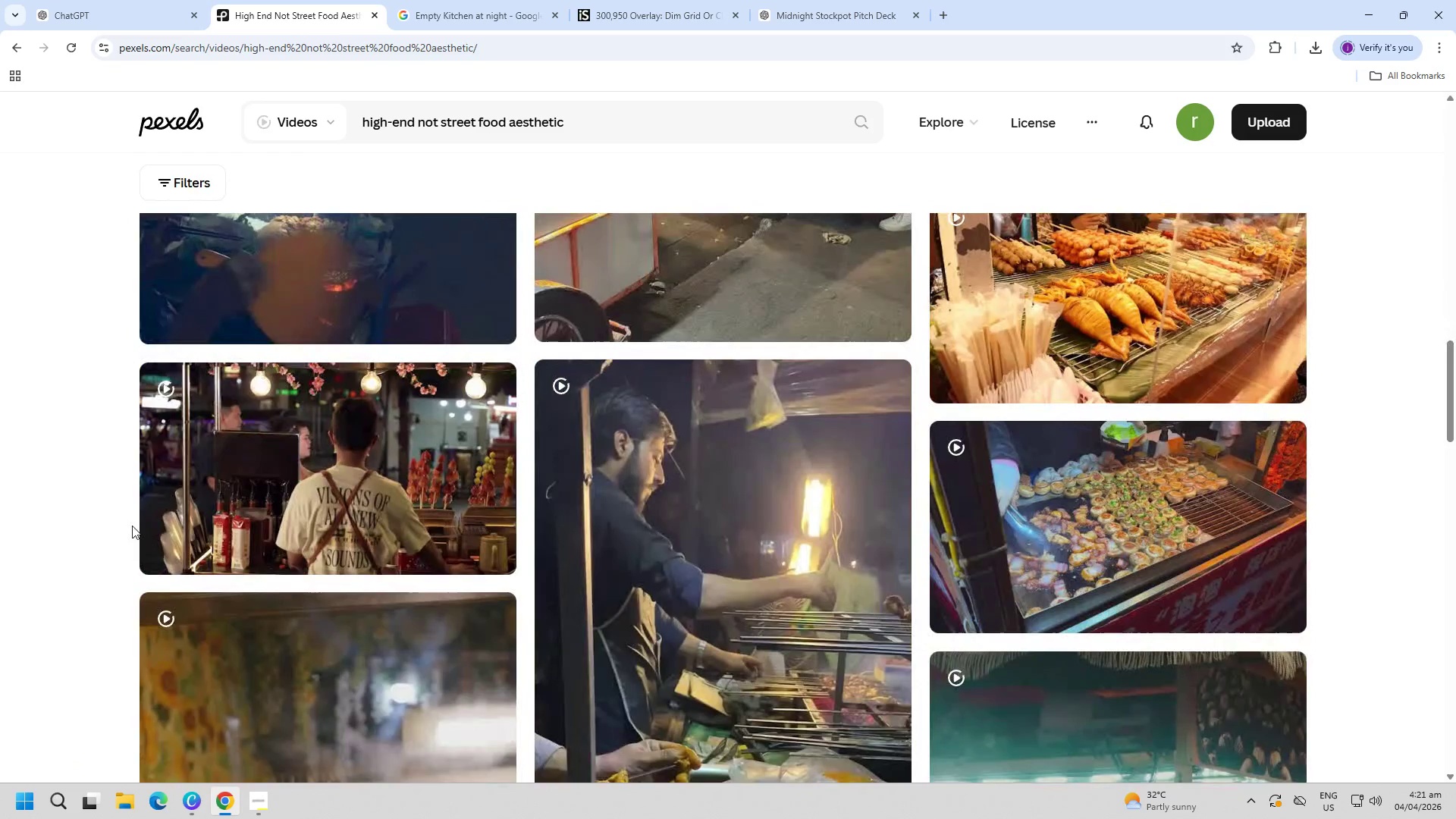 
scroll: coordinate [275, 588], scroll_direction: down, amount: 9.0
 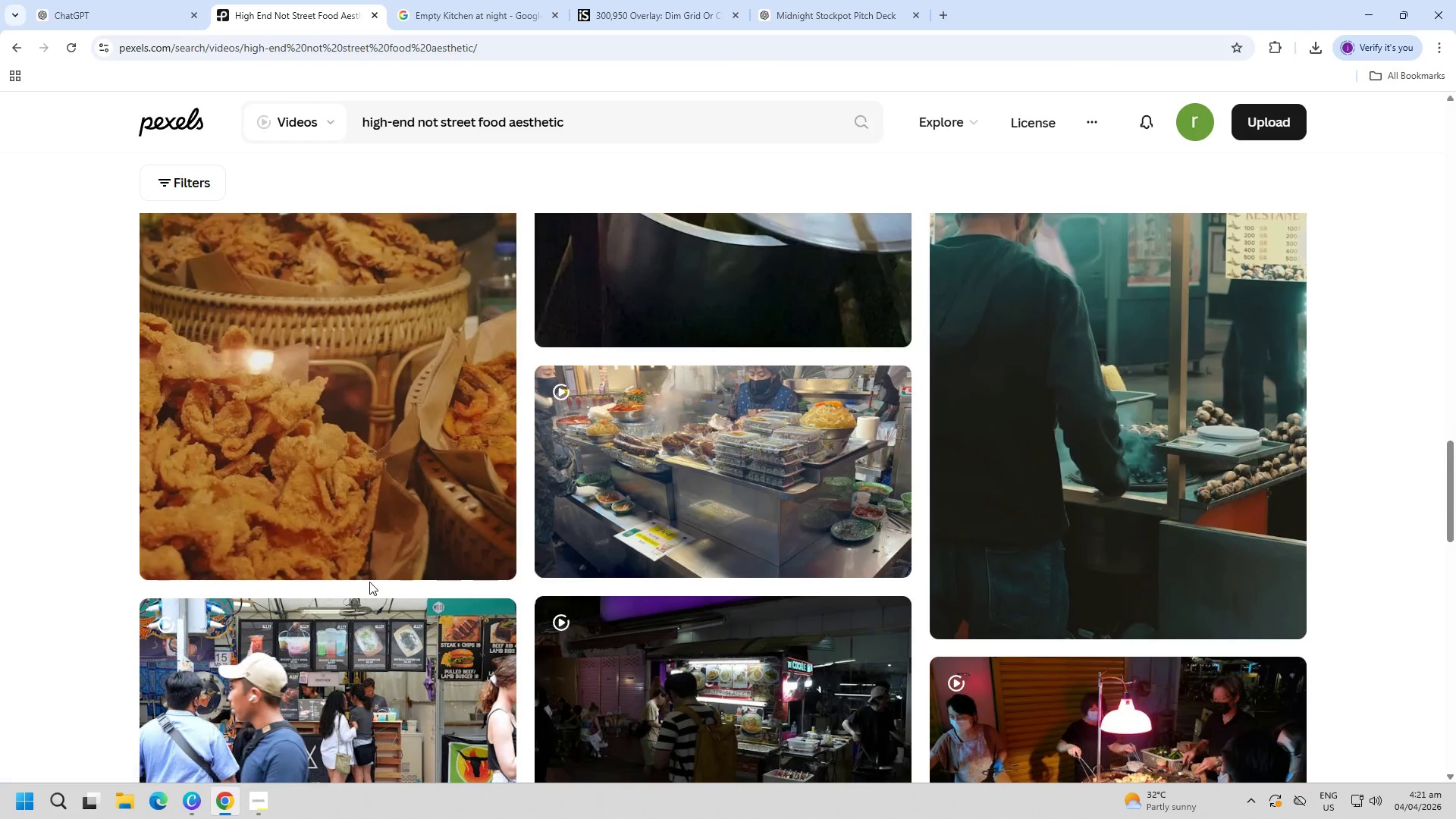 
scroll: coordinate [371, 592], scroll_direction: none, amount: 0.0
 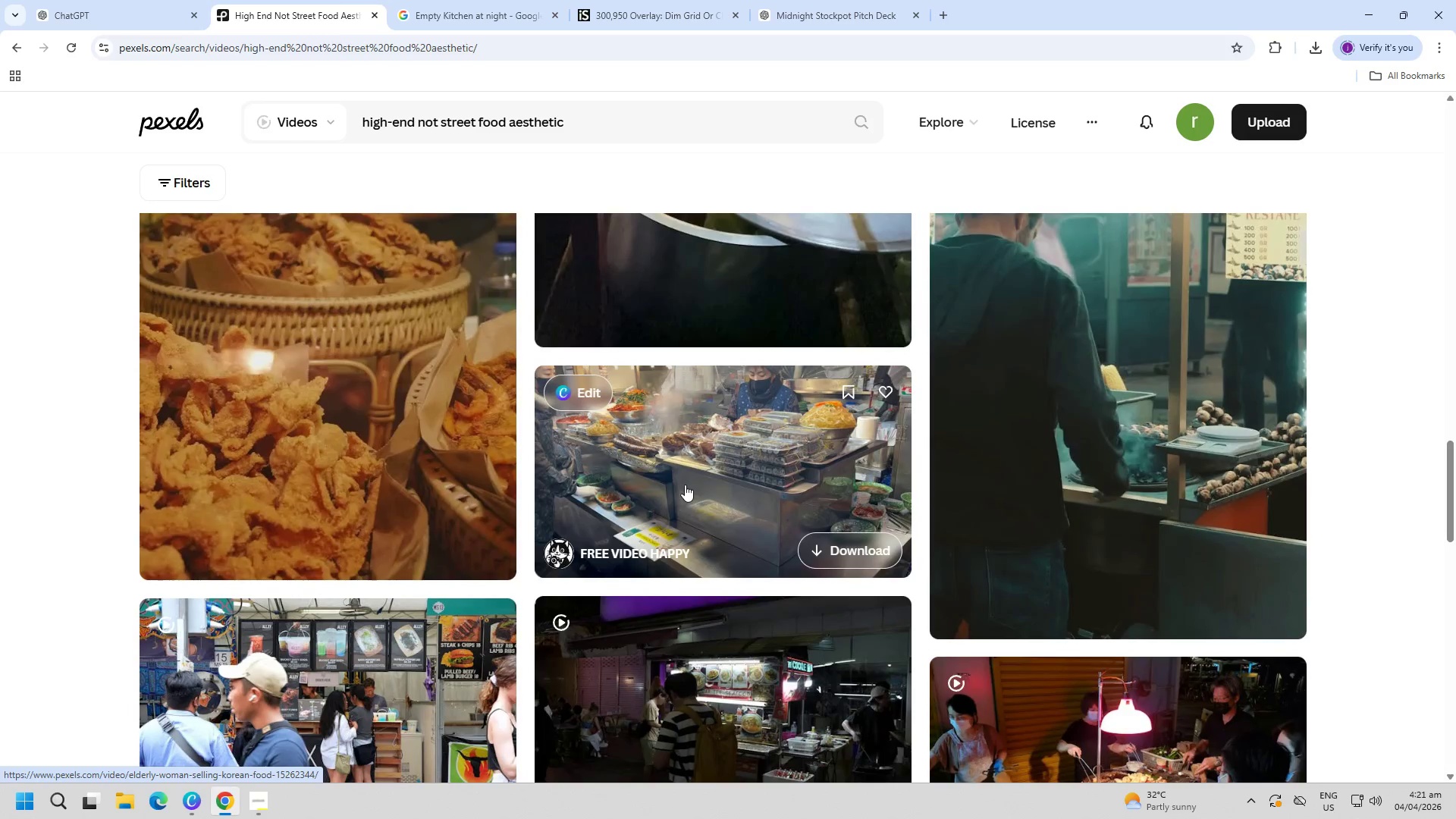 
left_click([685, 485])
 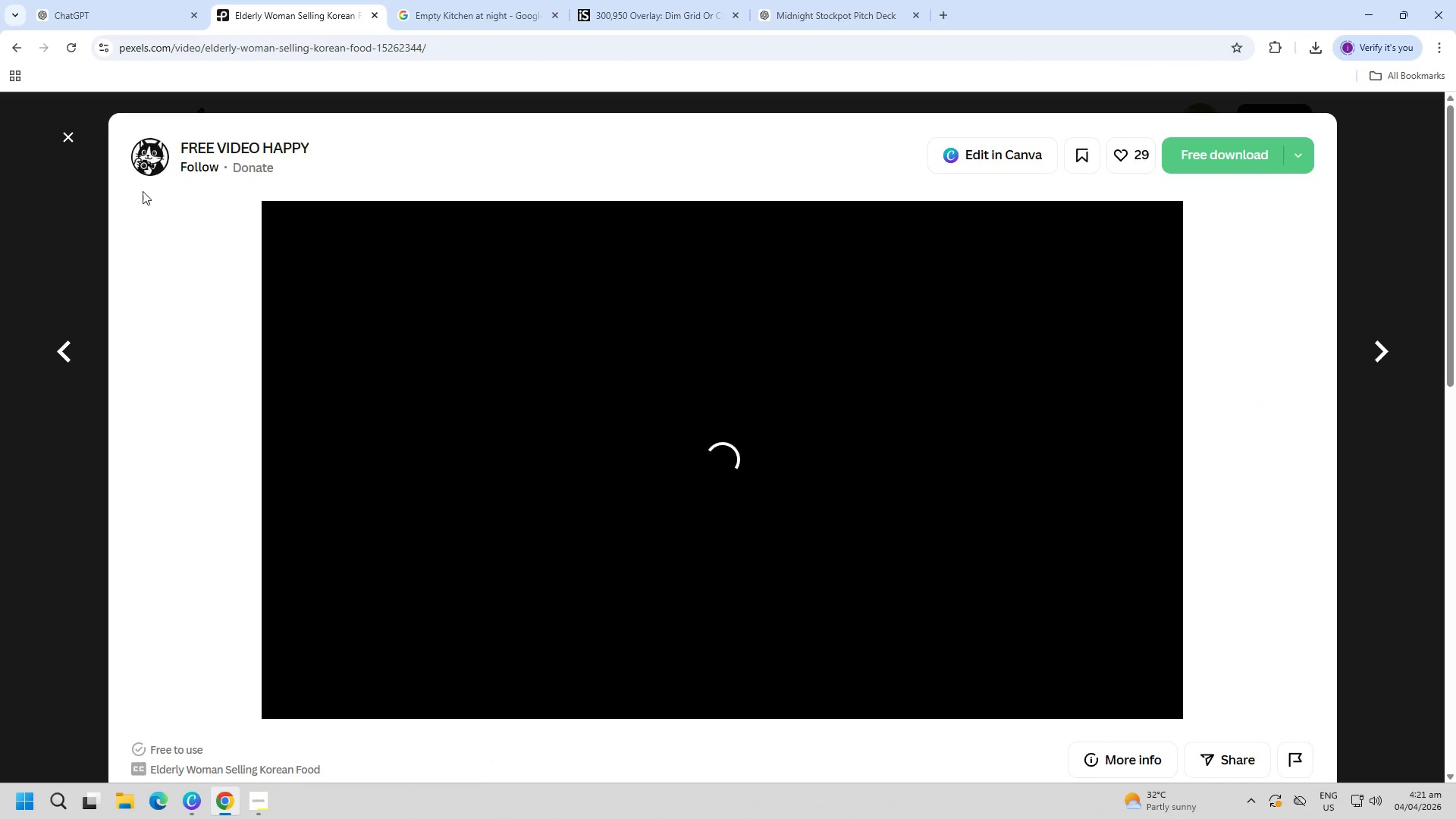 
left_click([75, 138])
 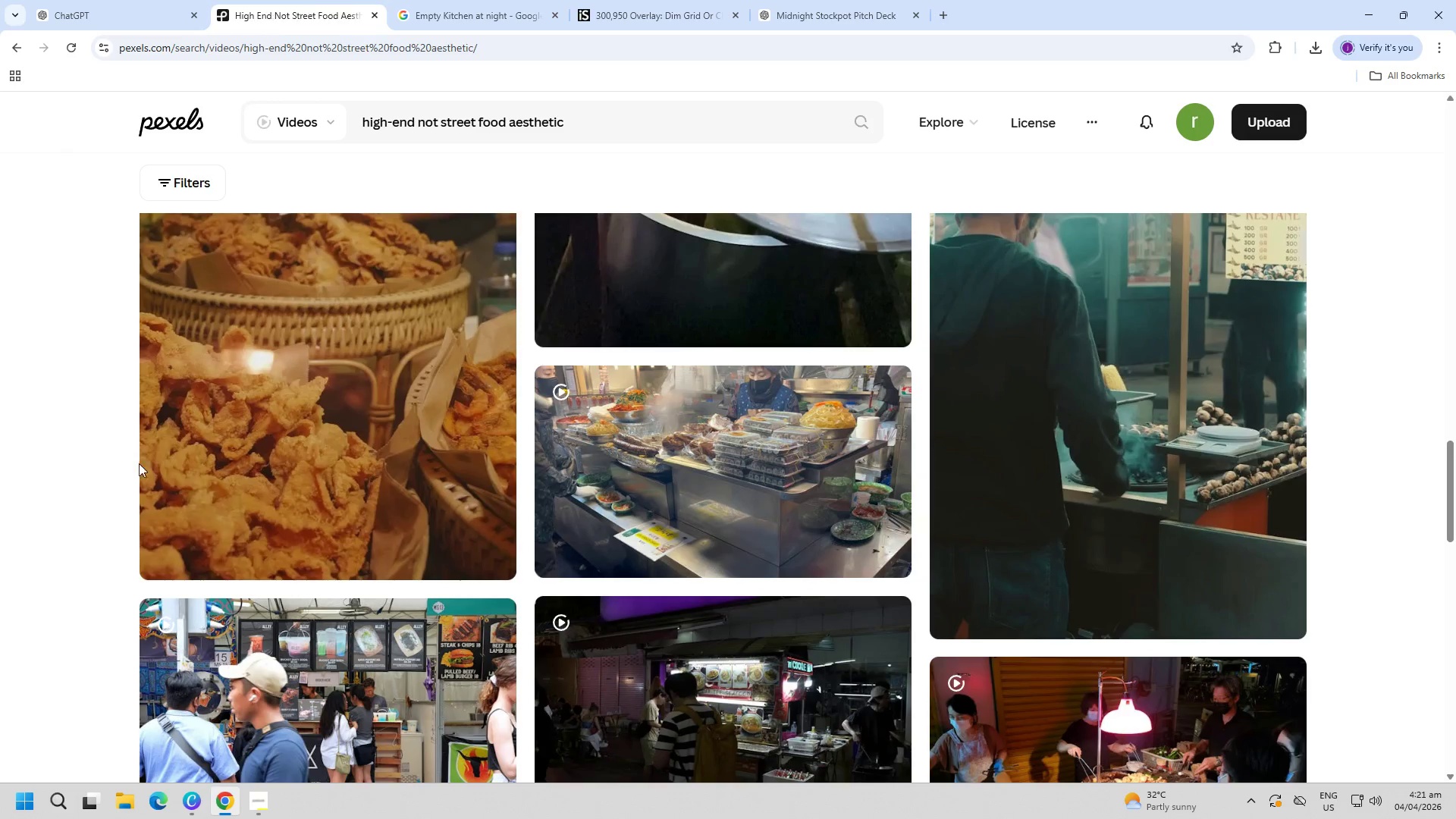 
scroll: coordinate [207, 556], scroll_direction: down, amount: 25.0
 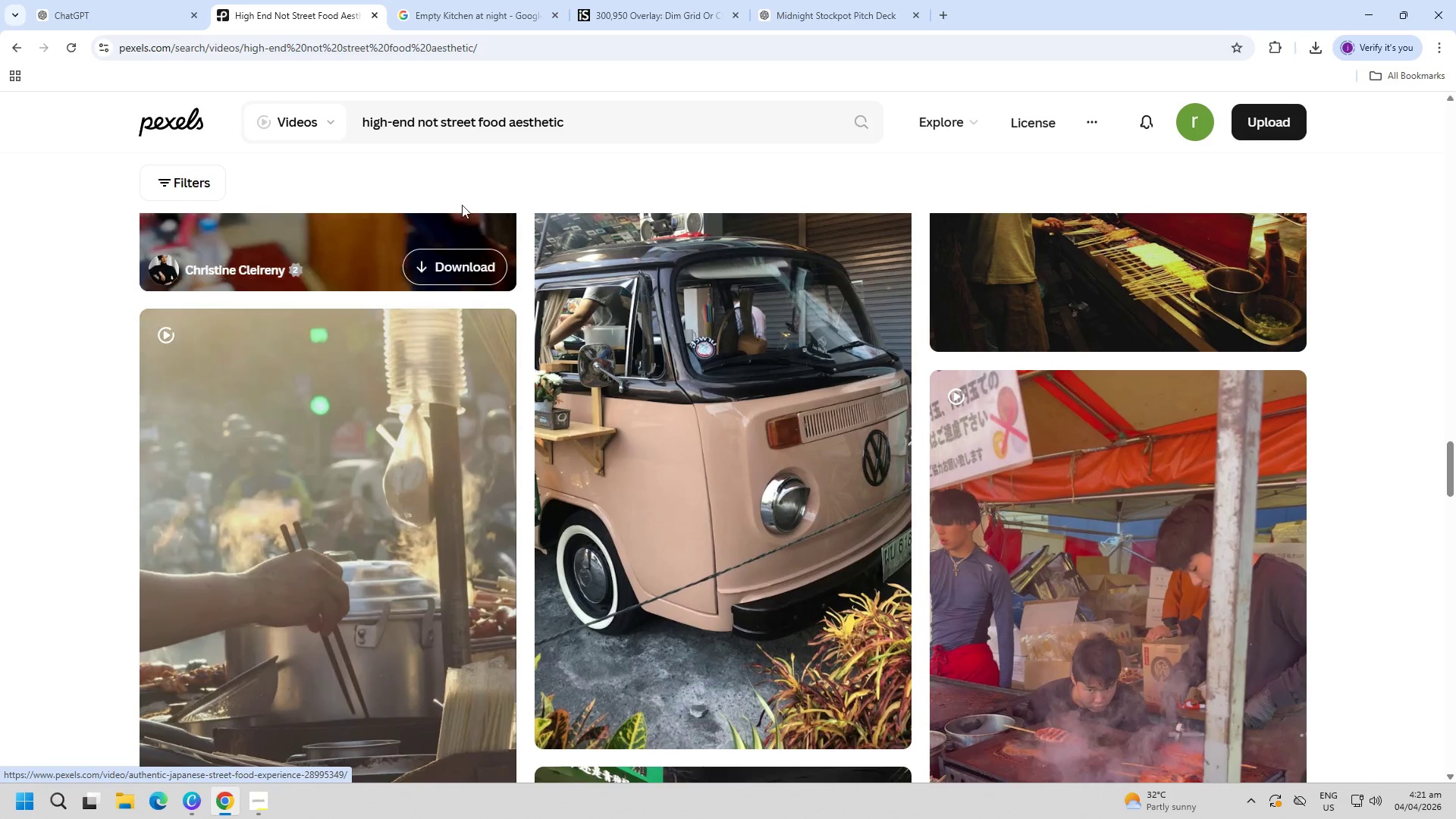 
double_click([603, 121])
 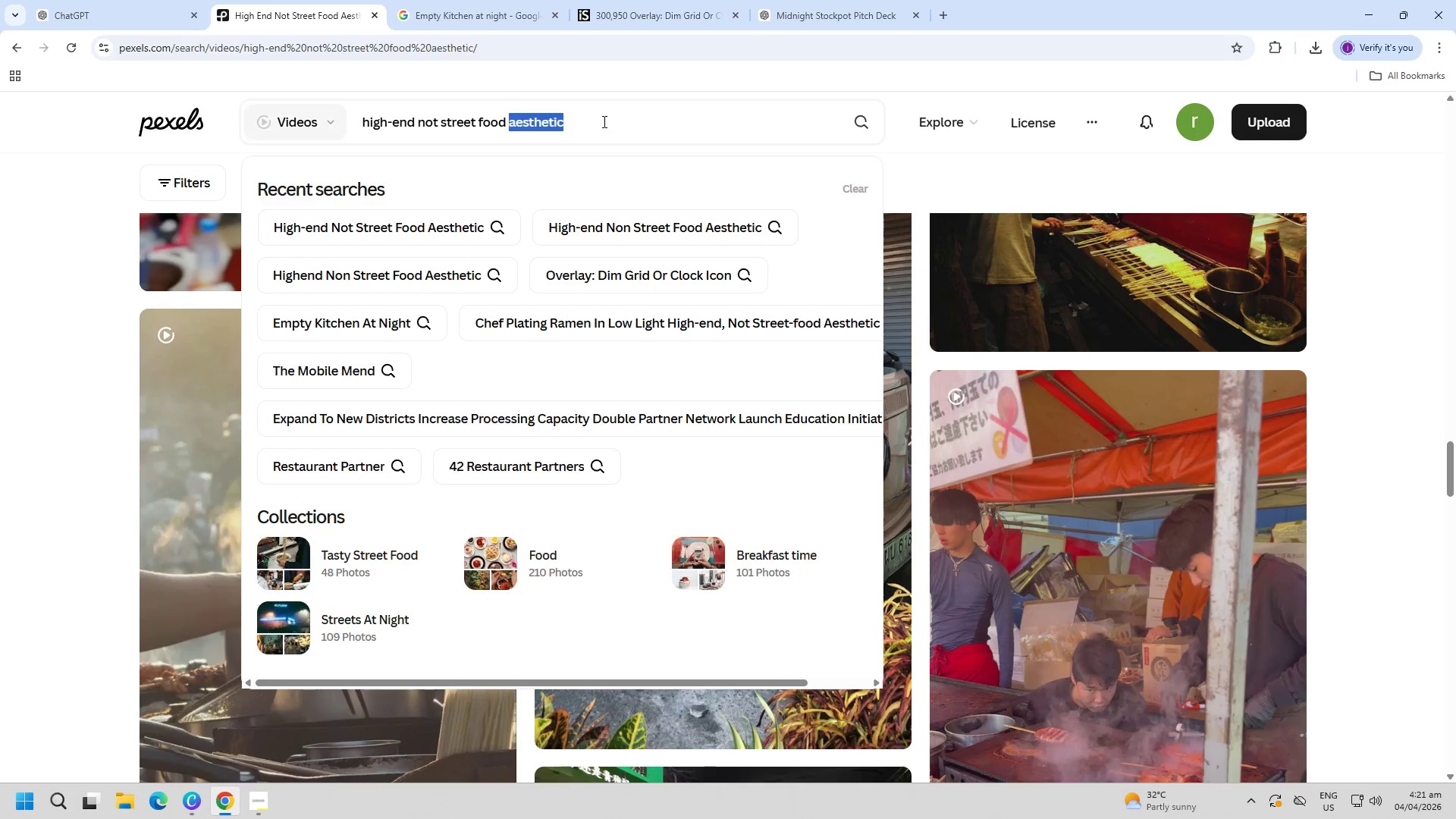 
triple_click([603, 121])
 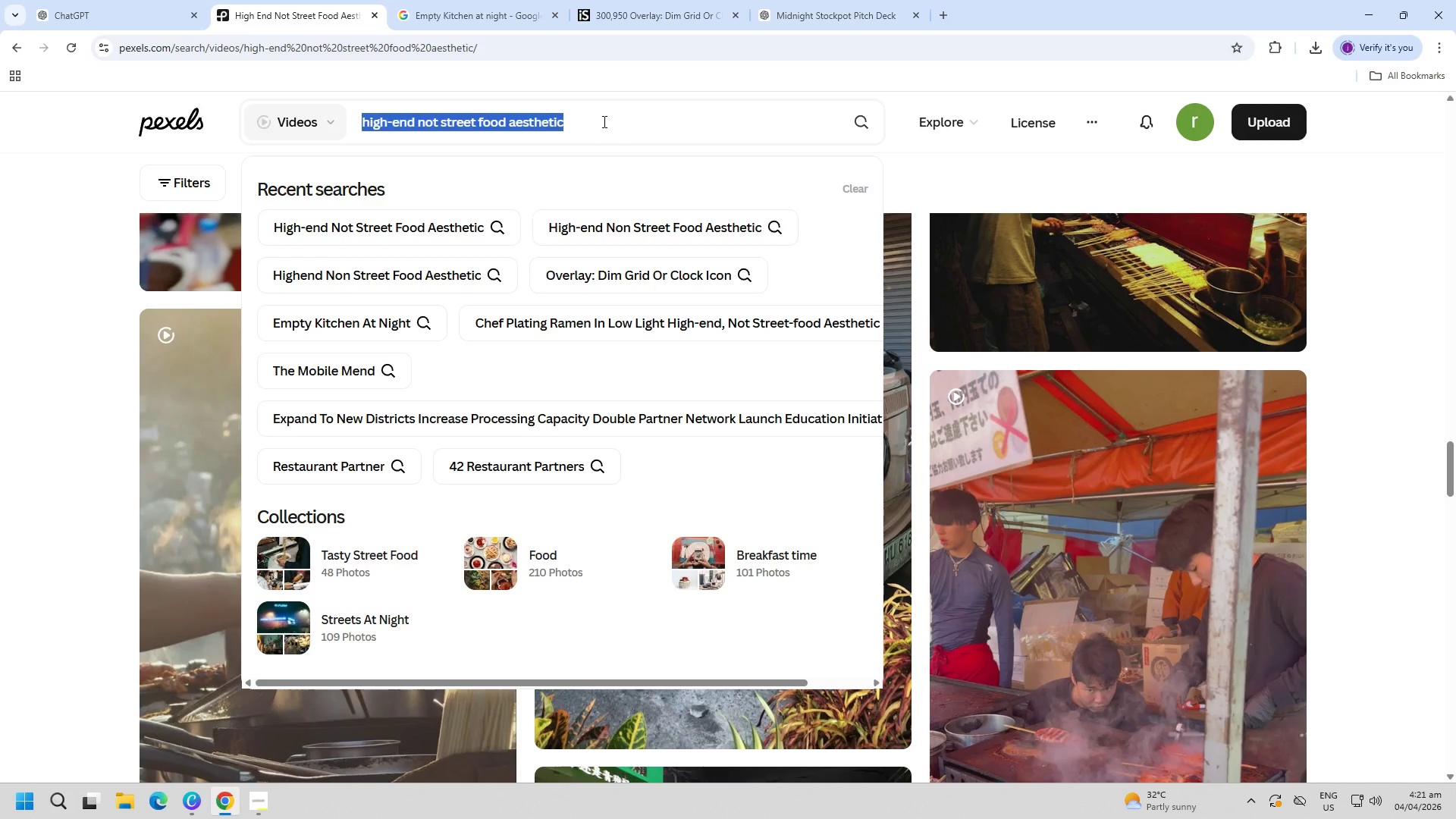 
key(Control+ControlLeft)
 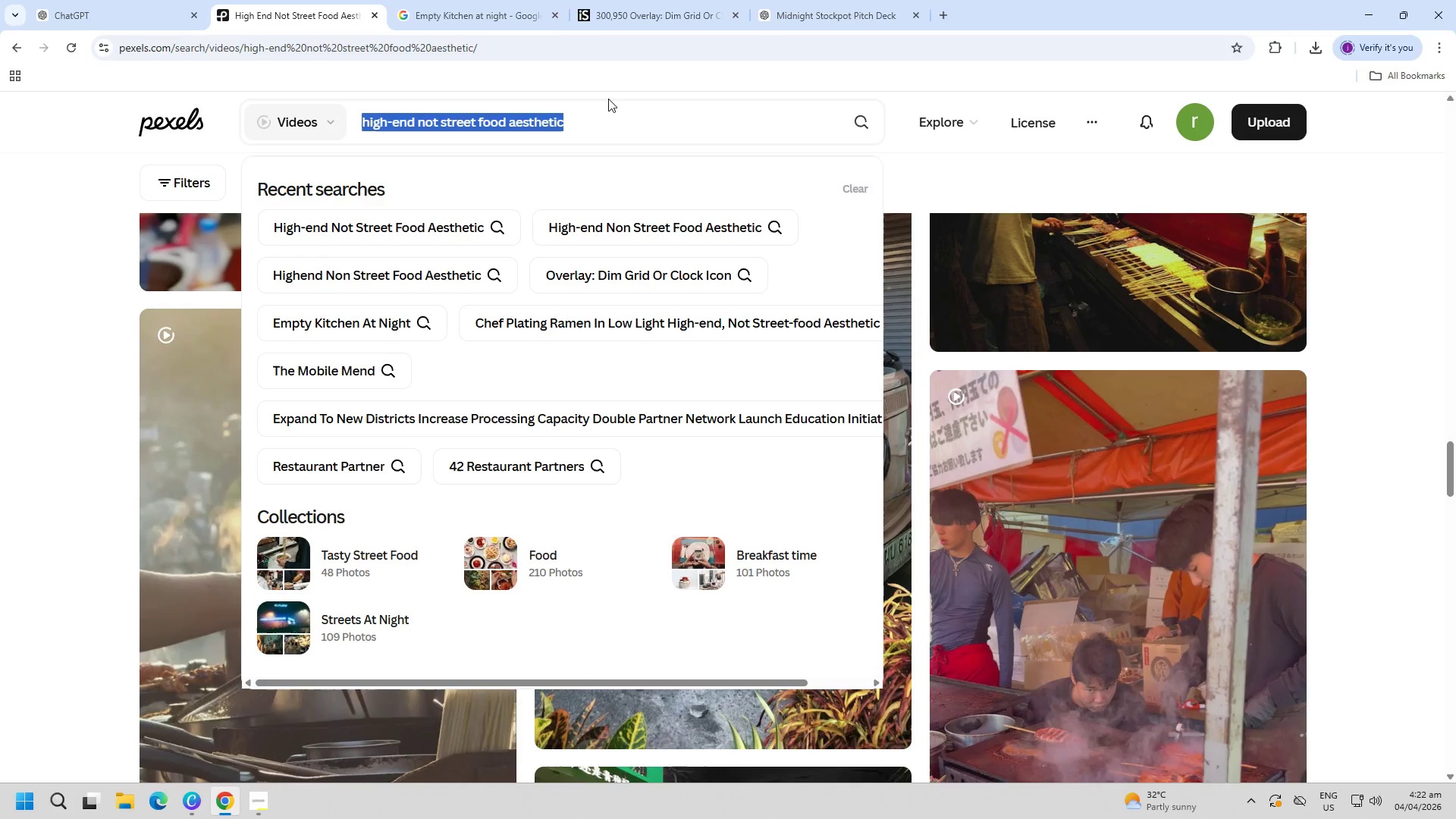 
key(Control+C)
 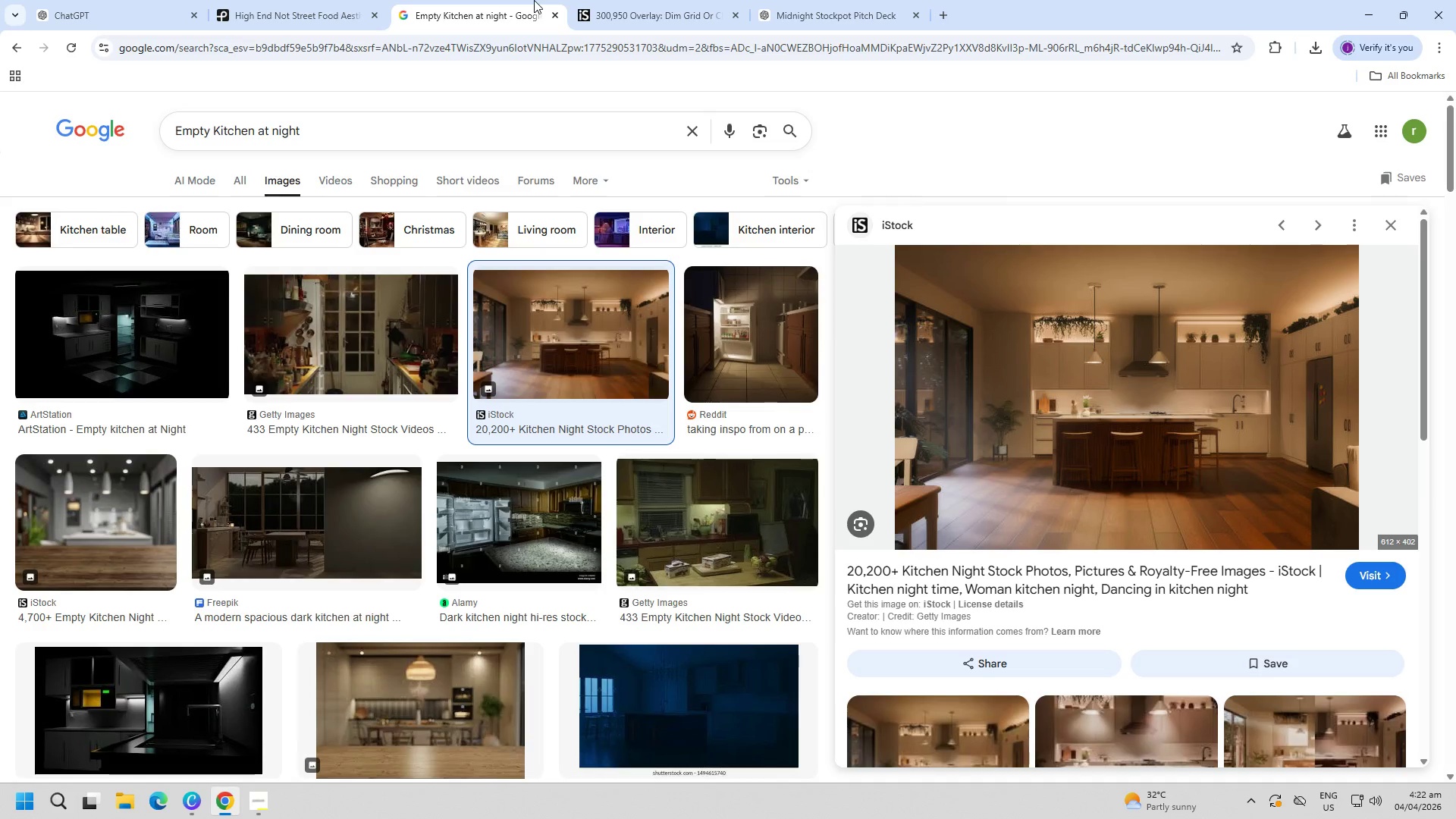 
double_click([634, 0])
 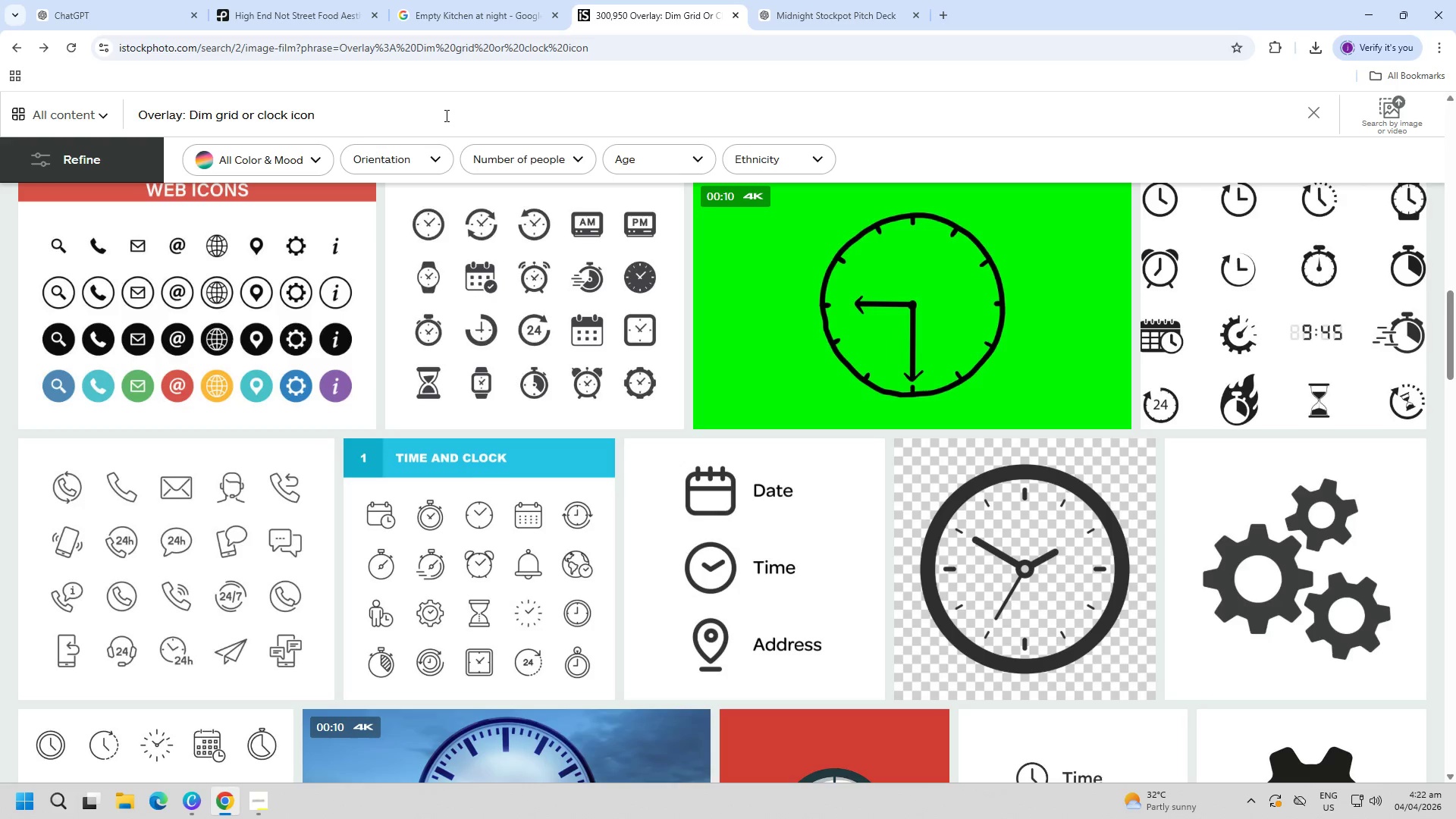 
double_click([444, 124])
 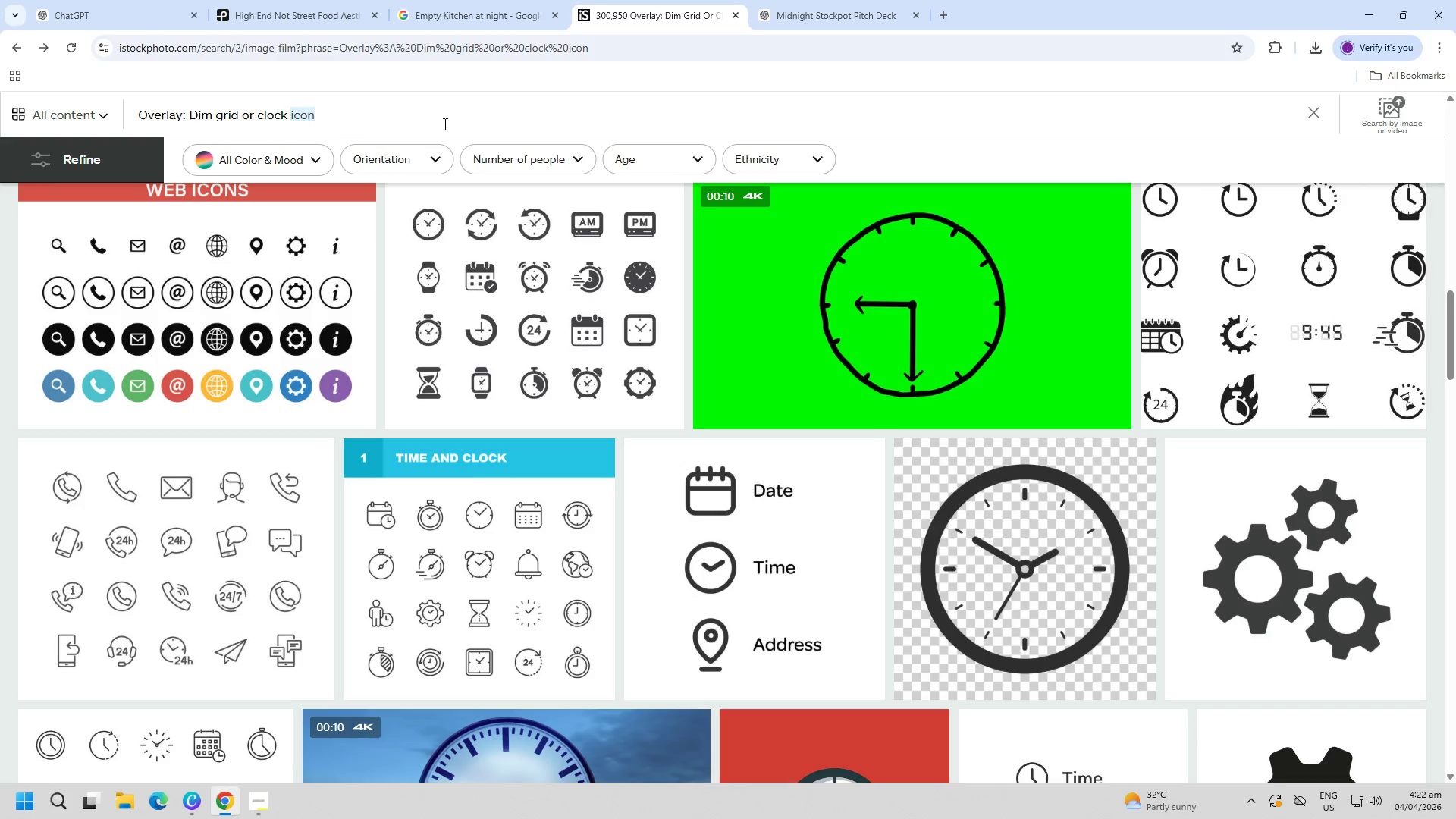 
triple_click([444, 124])
 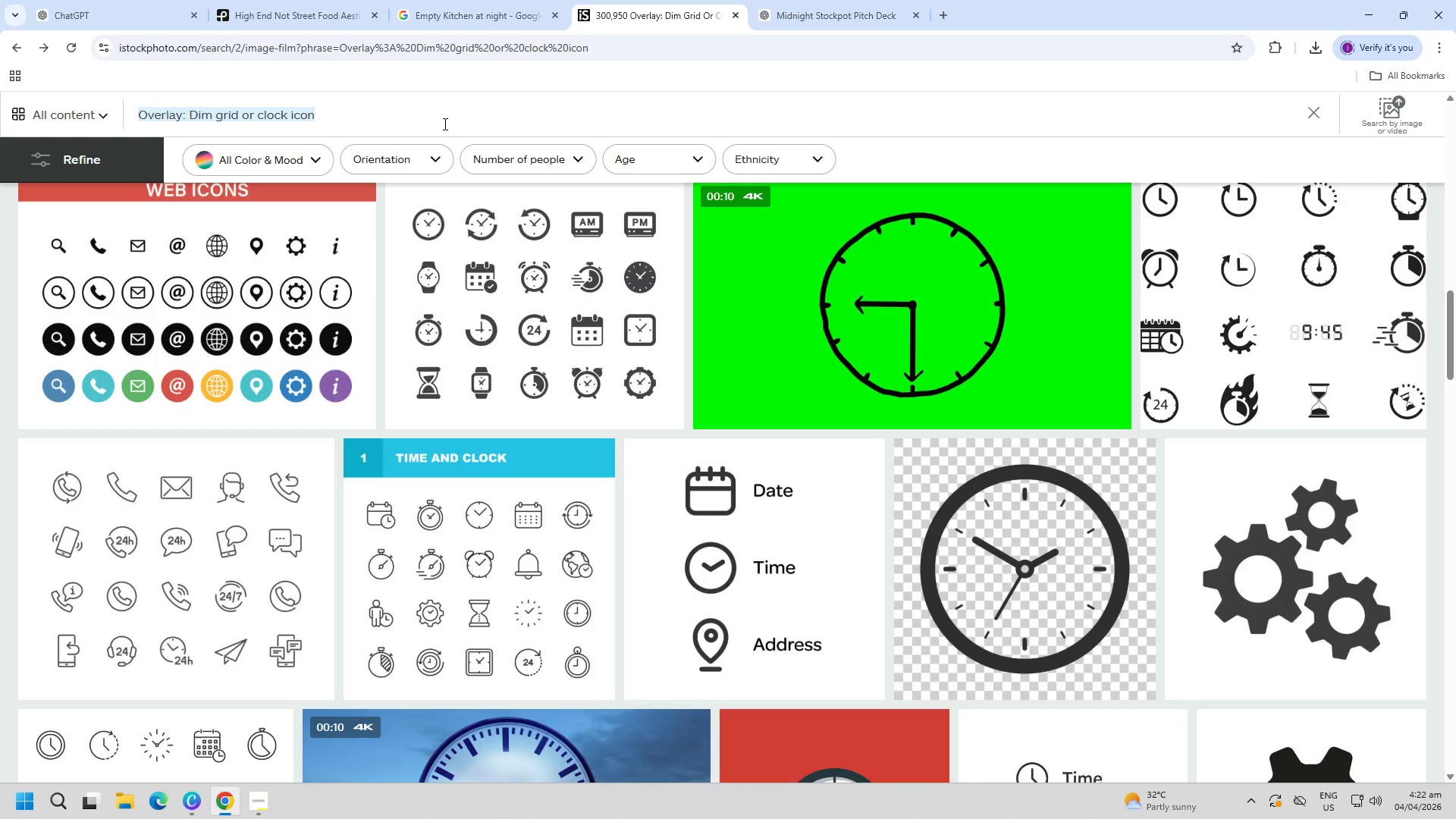 
key(Control+ControlLeft)
 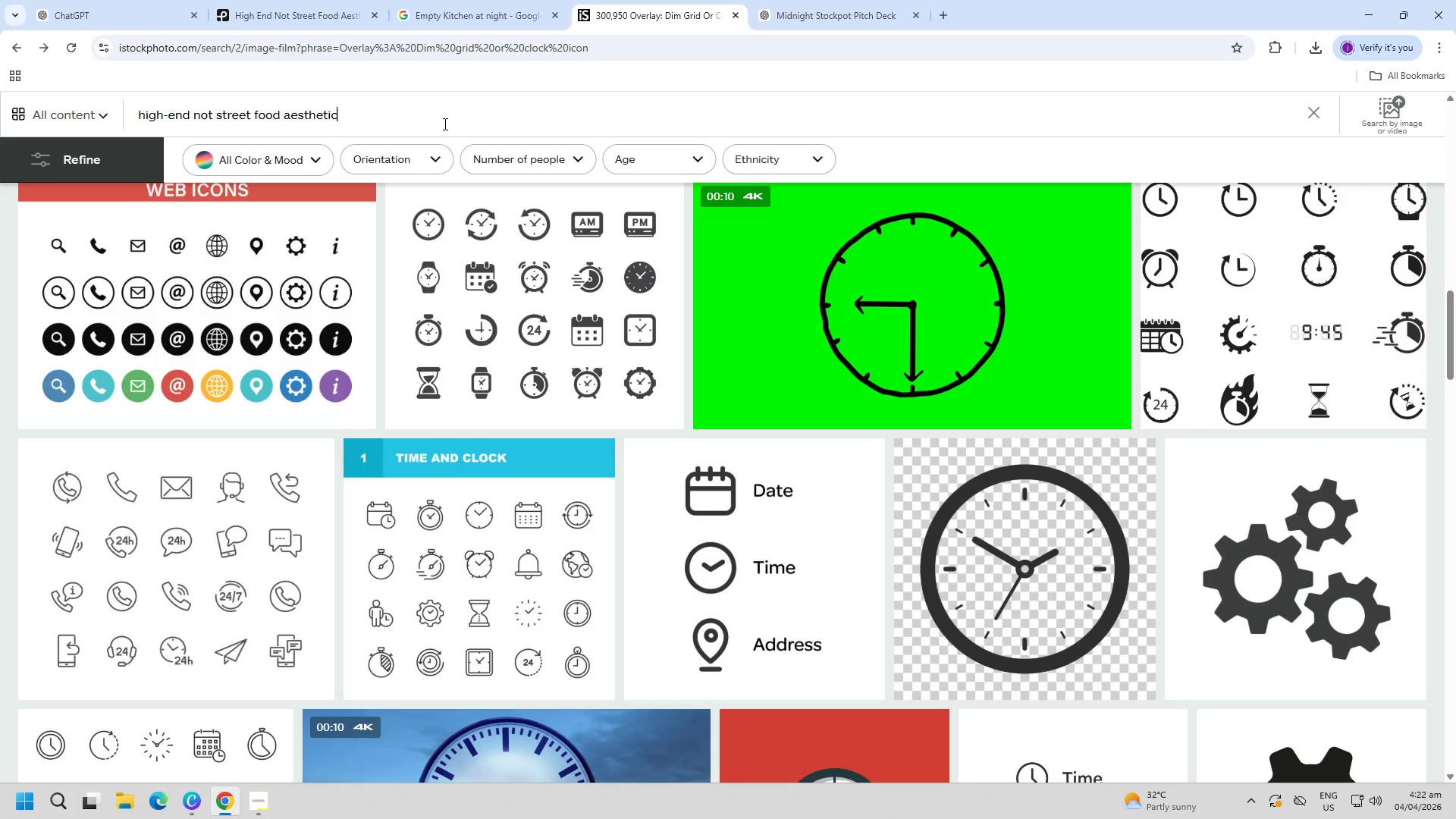 
key(Control+V)
 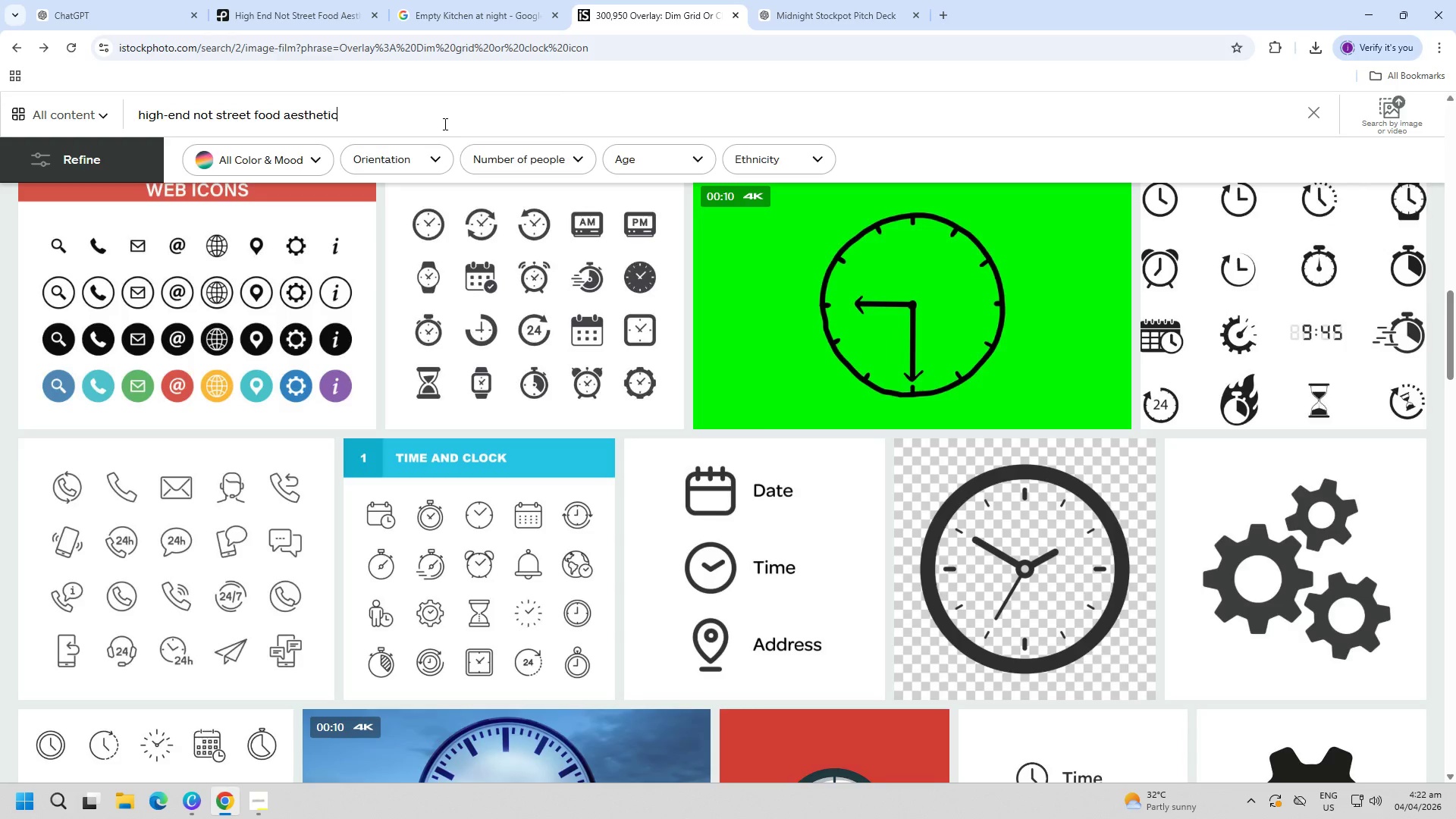 
key(Enter)
 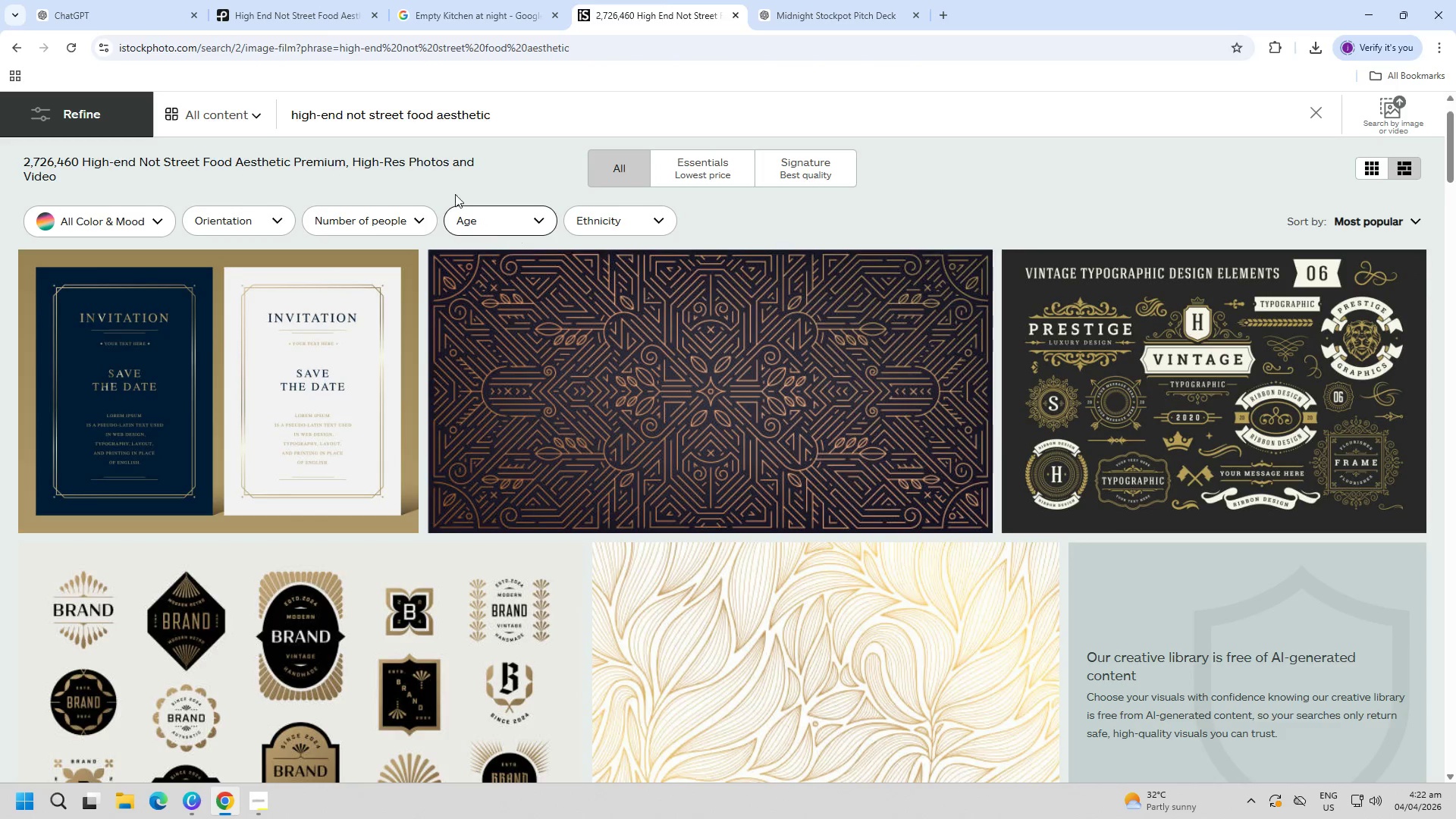 
left_click([465, 15])
 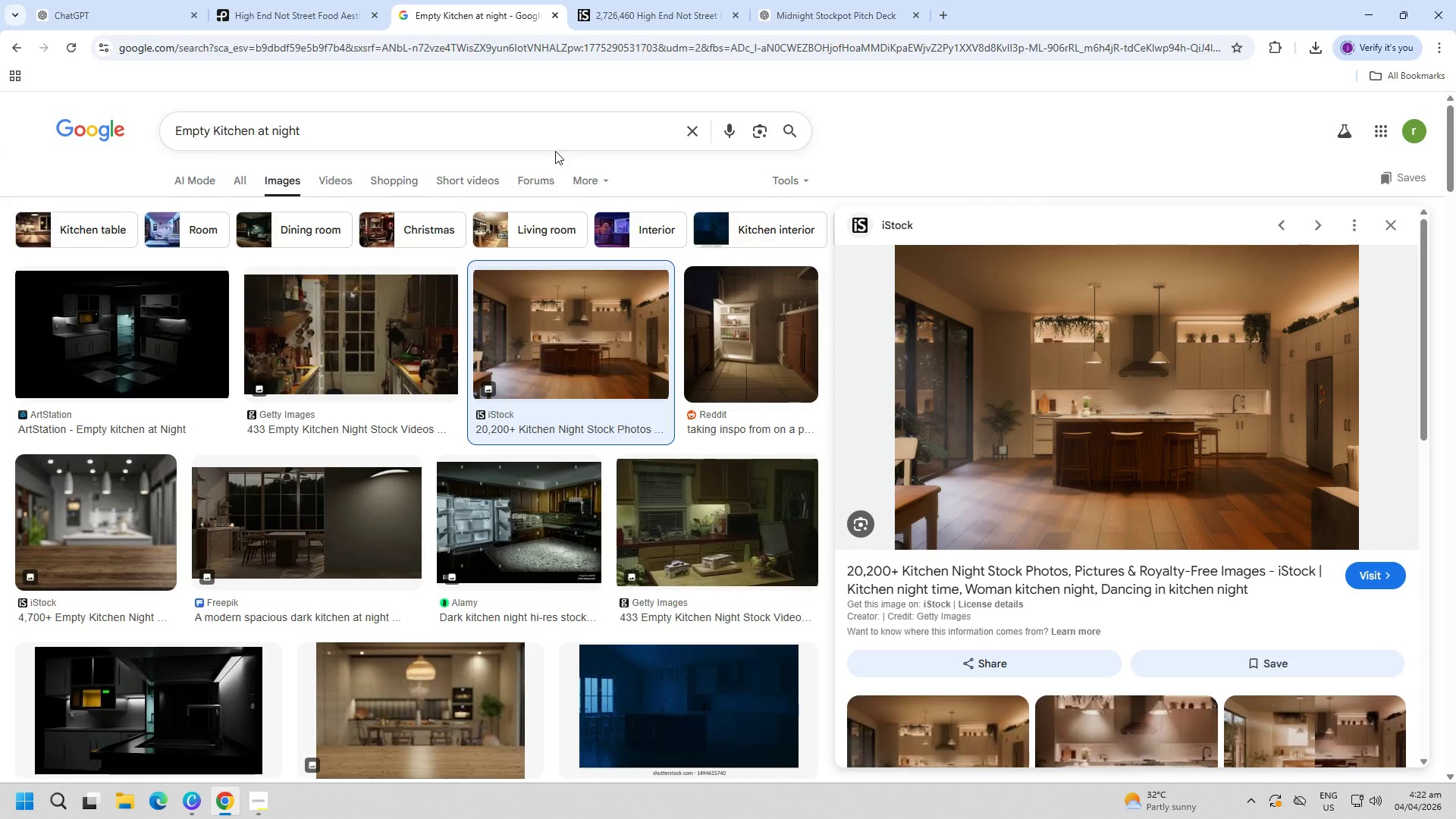 
double_click([557, 146])
 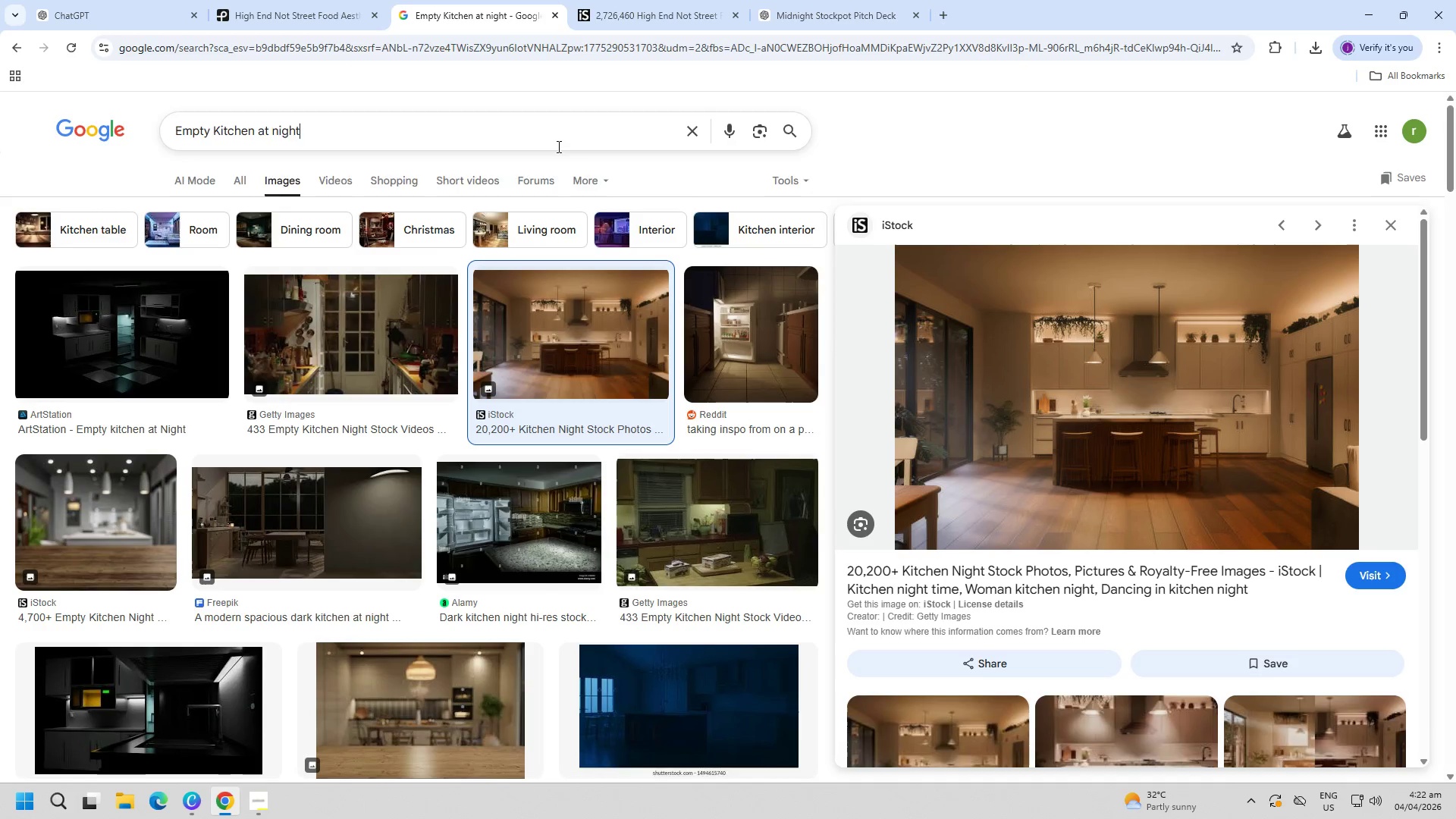 
triple_click([557, 146])
 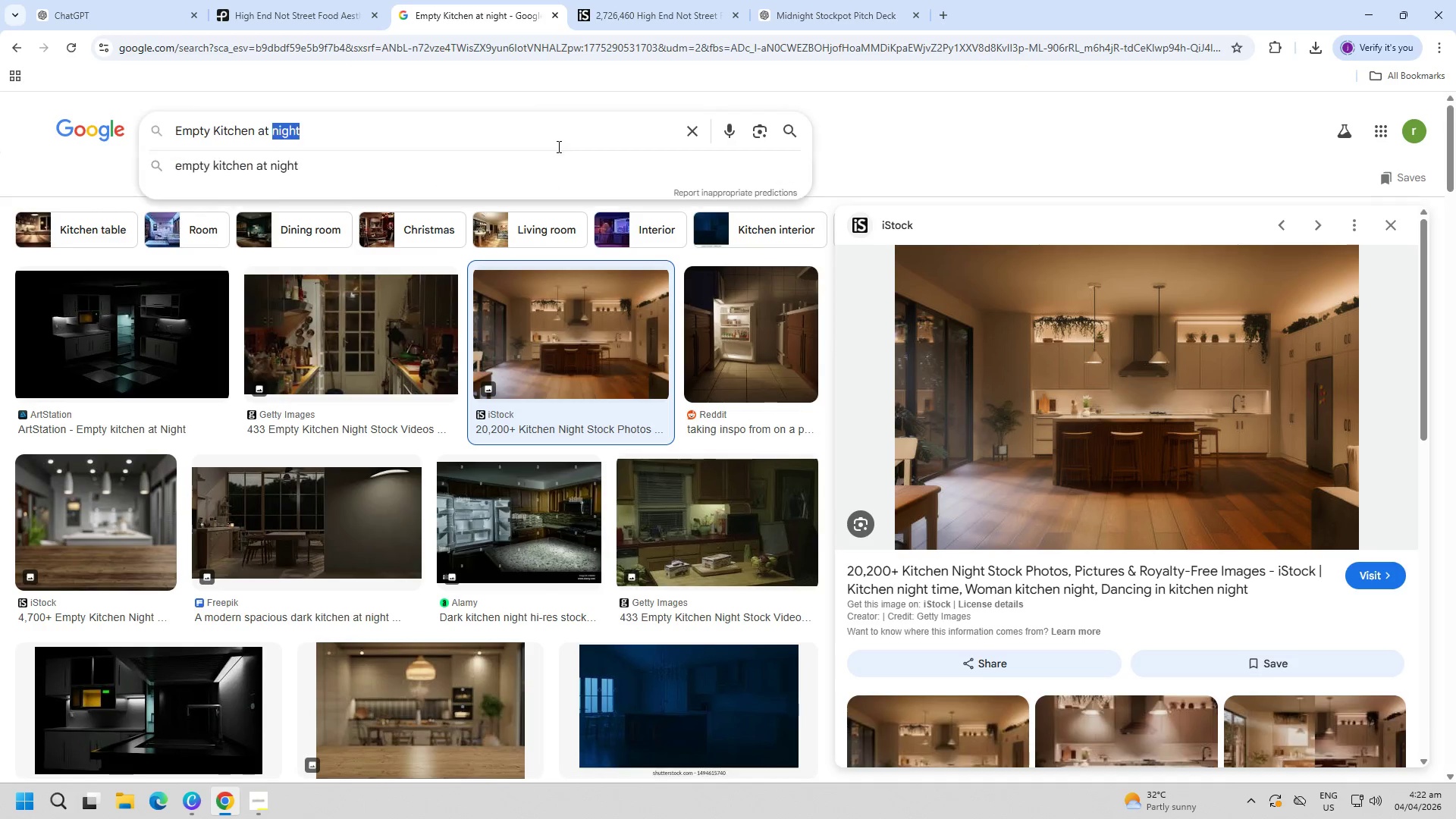 
triple_click([557, 146])
 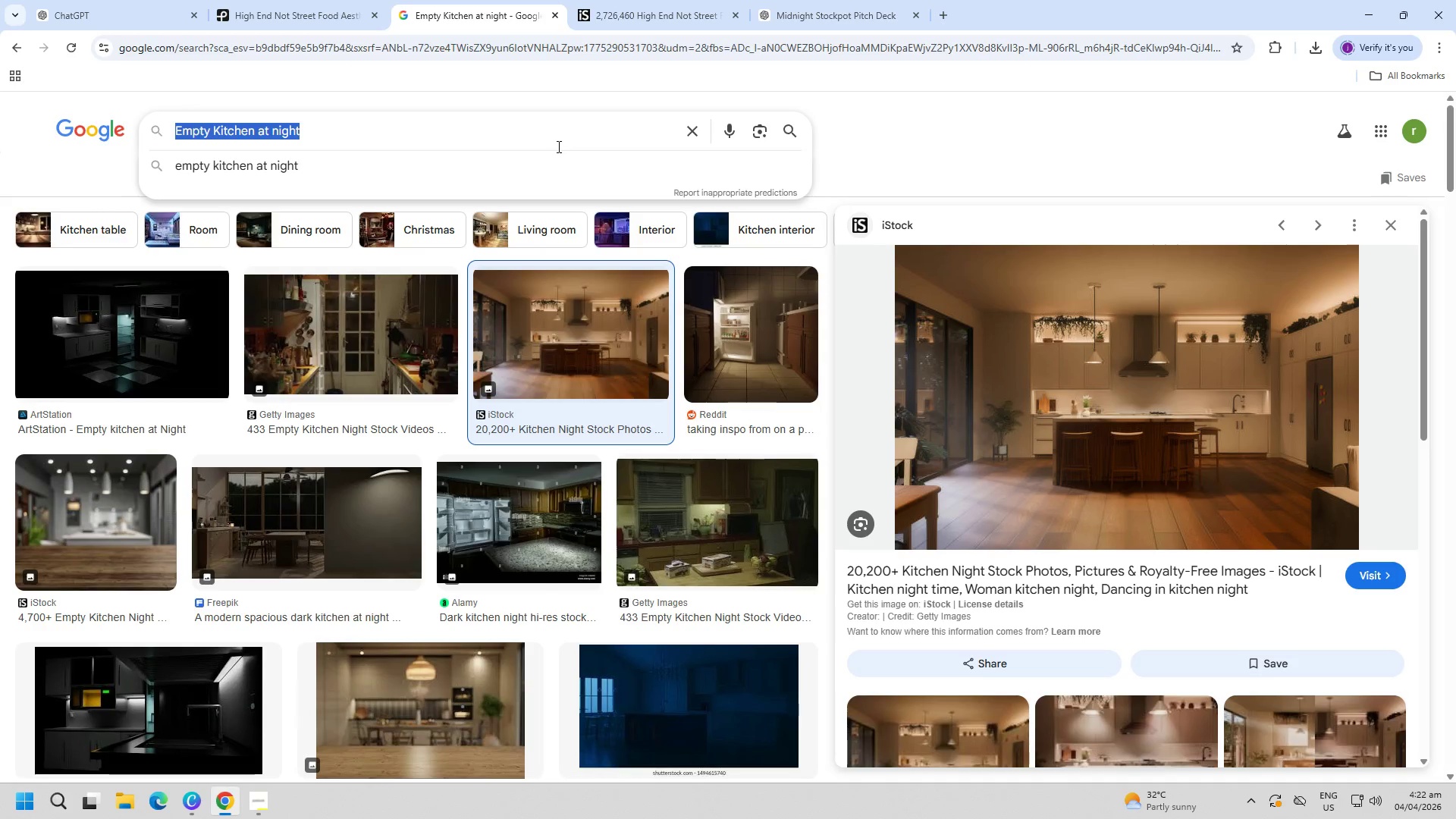 
key(Control+ControlLeft)
 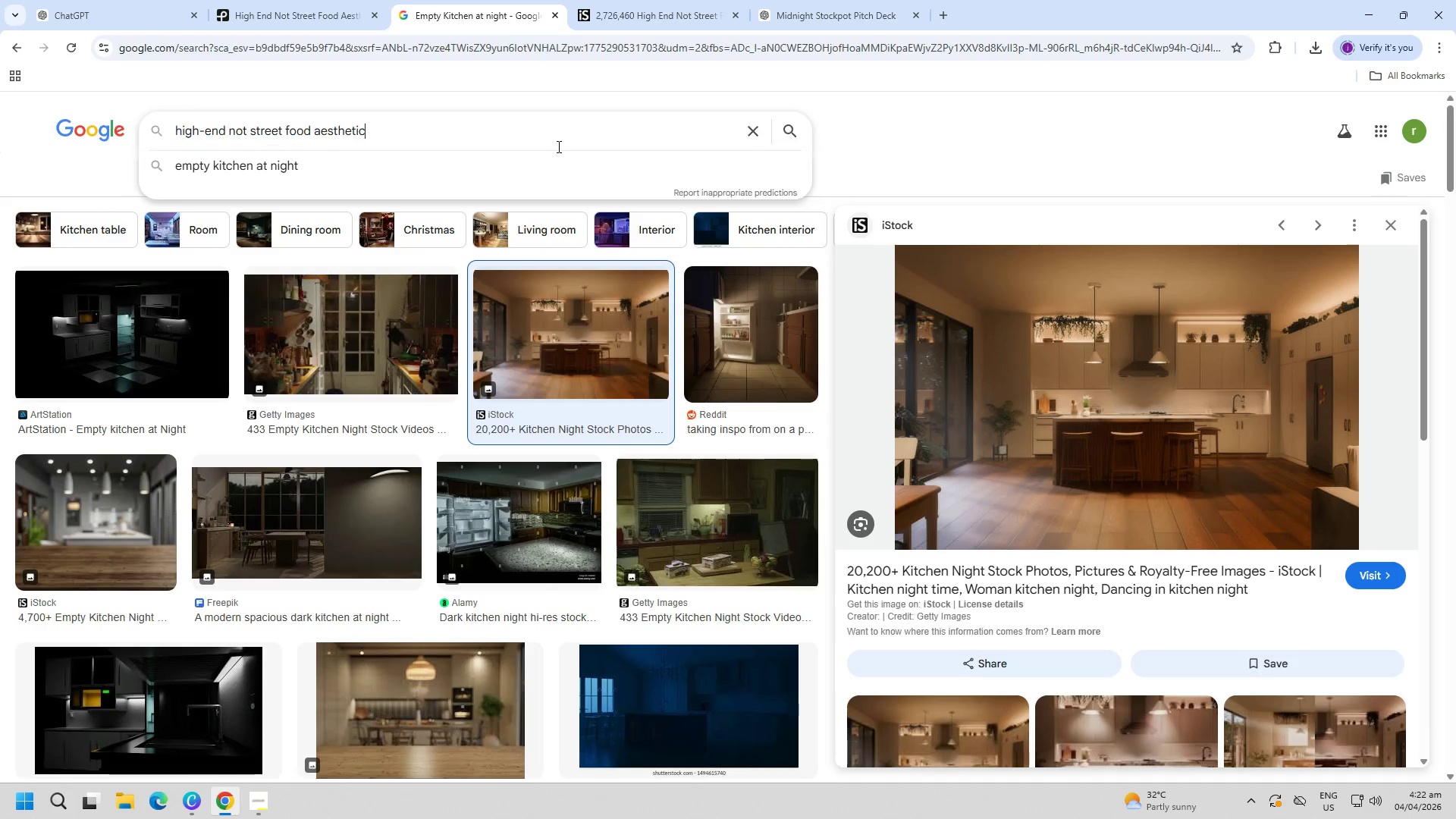 
key(Control+V)
 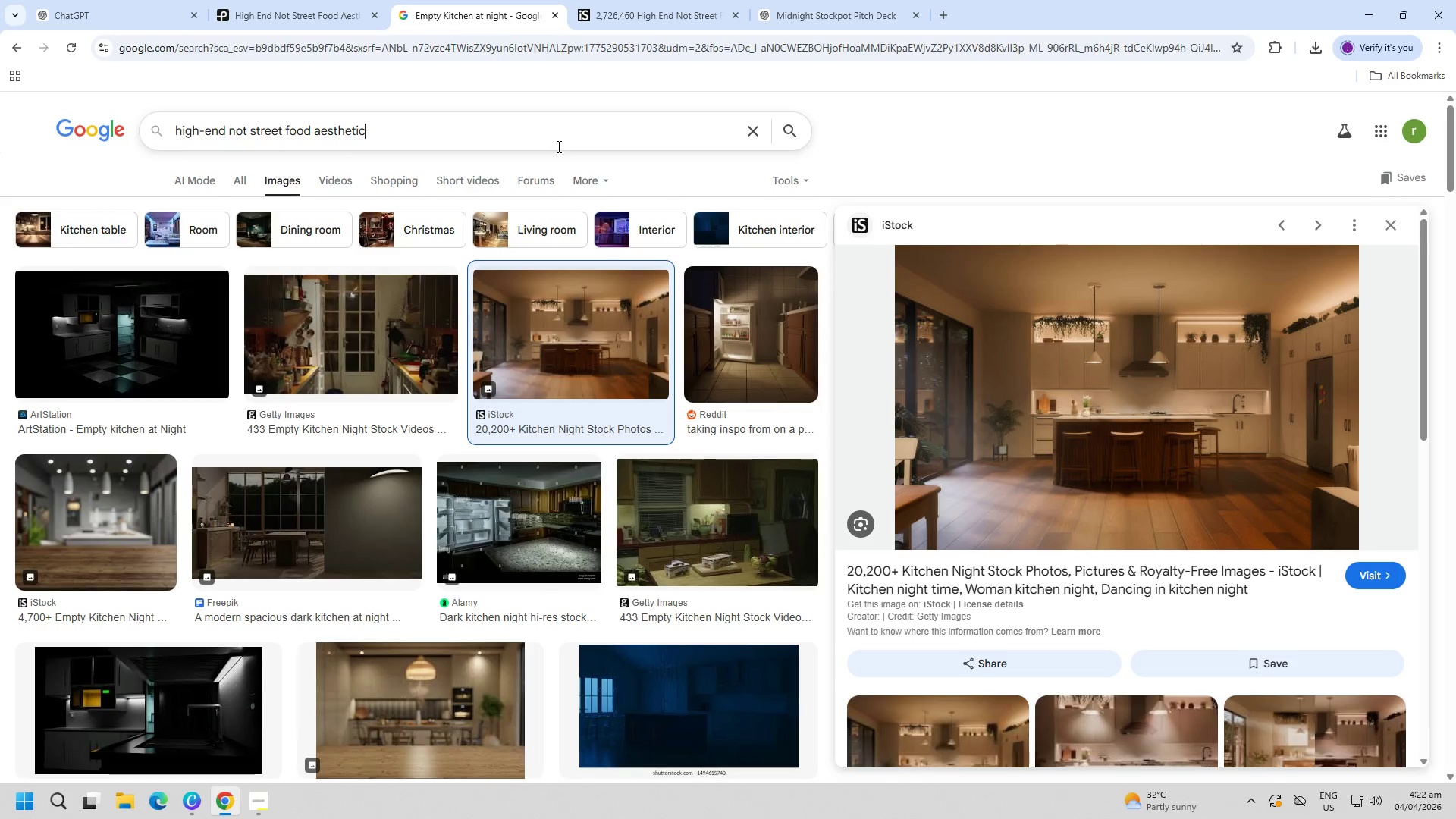 
key(Enter)
 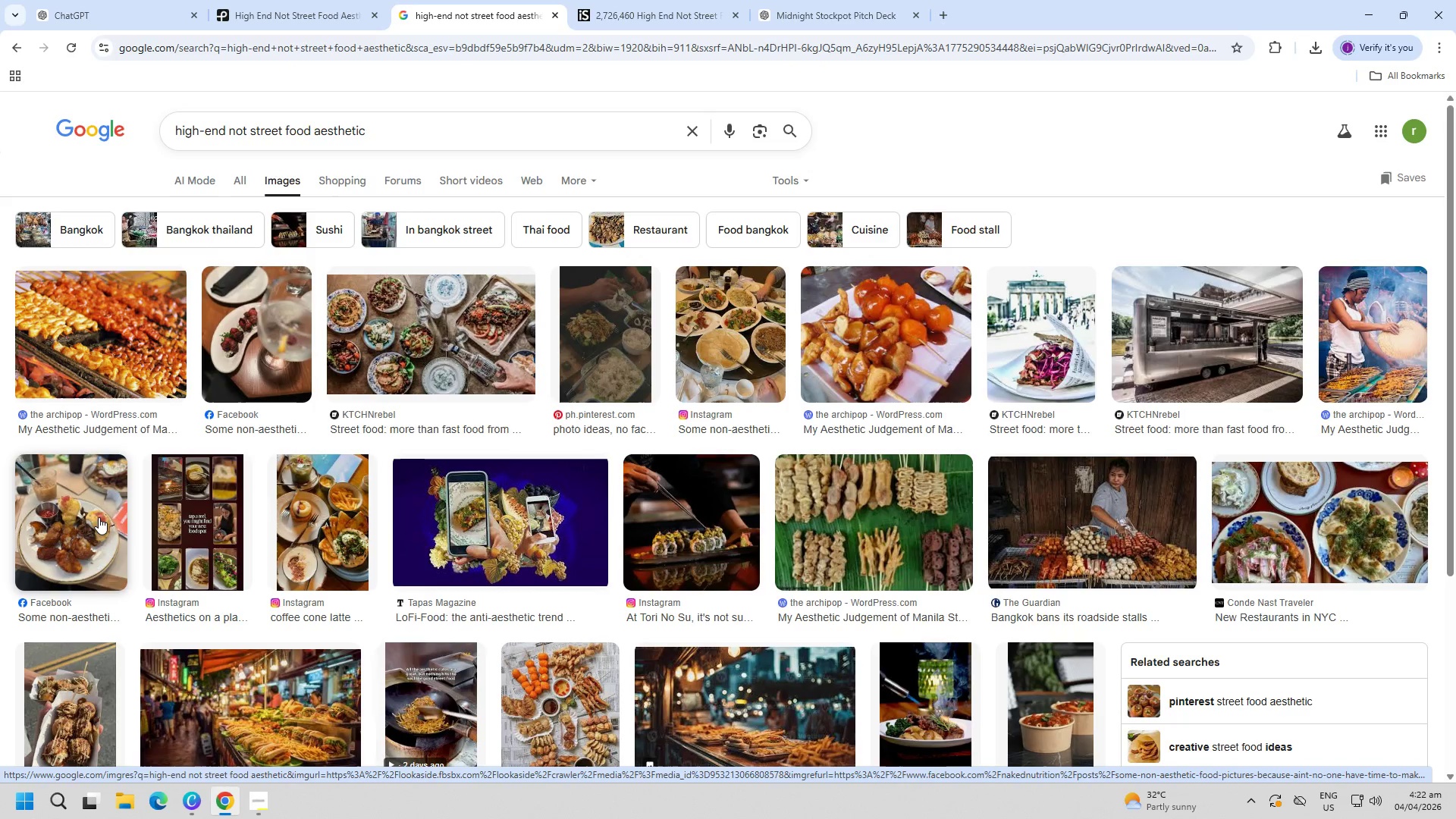 
wait(5.61)
 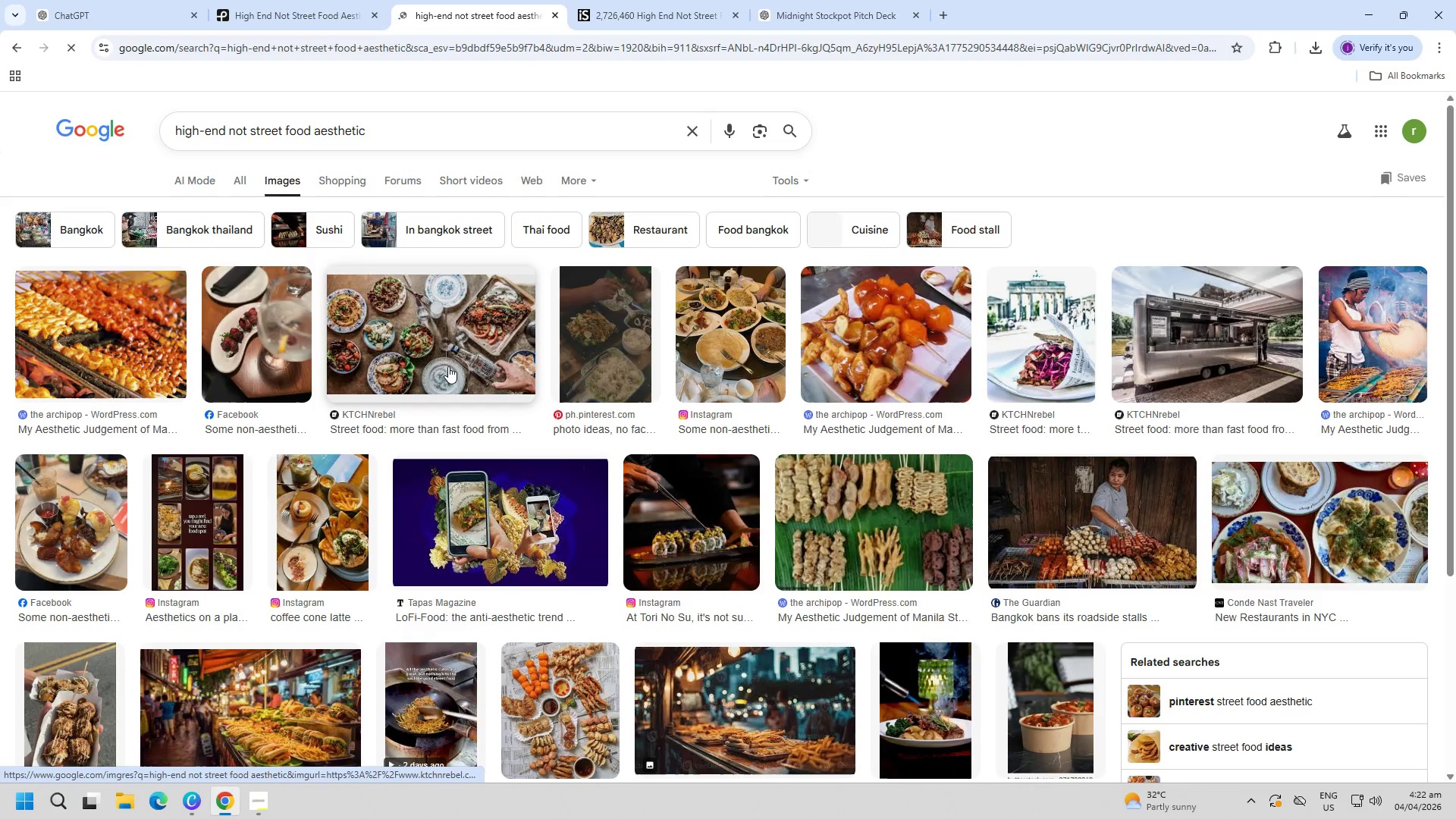 
scroll: coordinate [245, 647], scroll_direction: down, amount: 3.0
 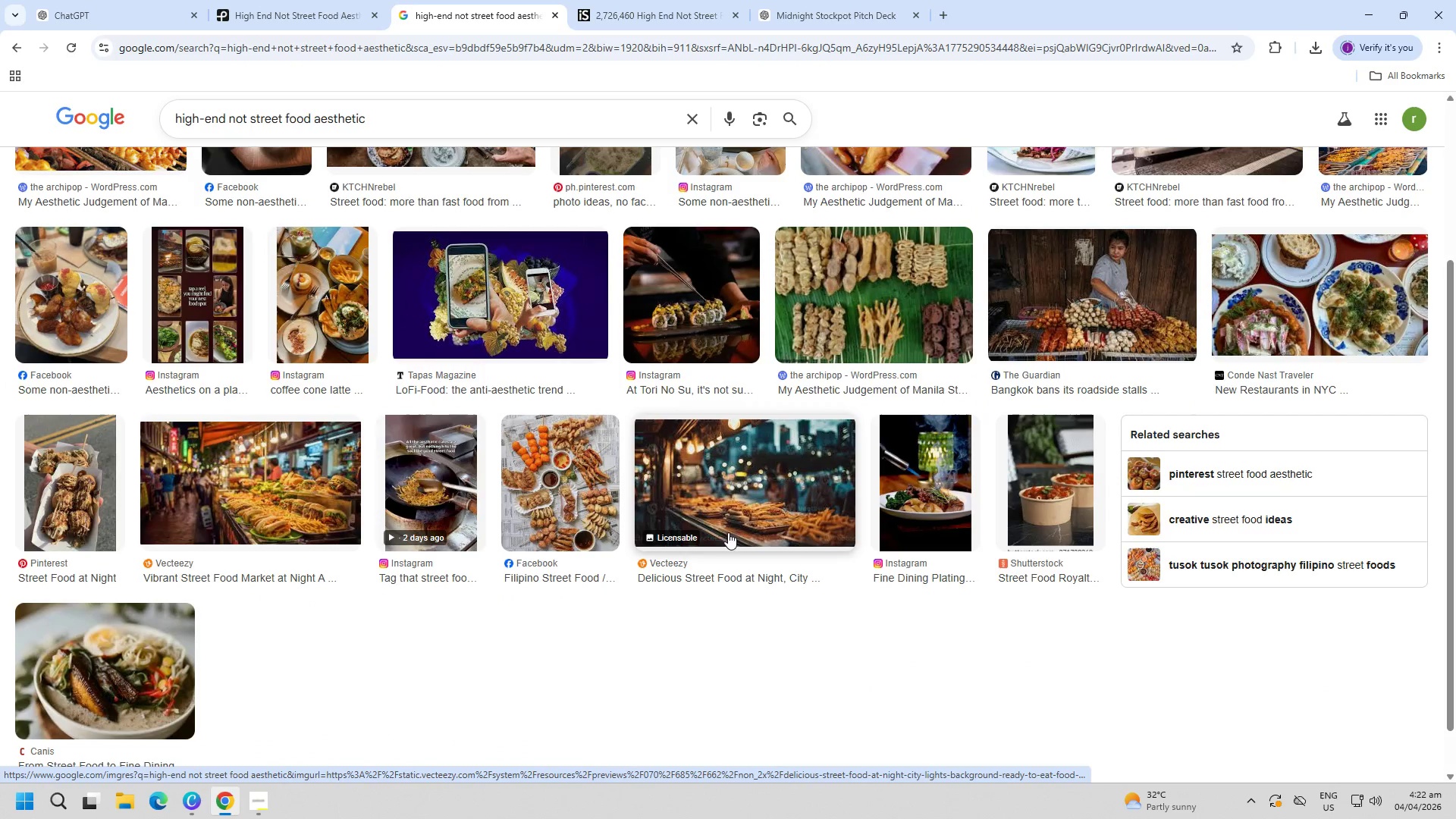 
left_click([742, 494])
 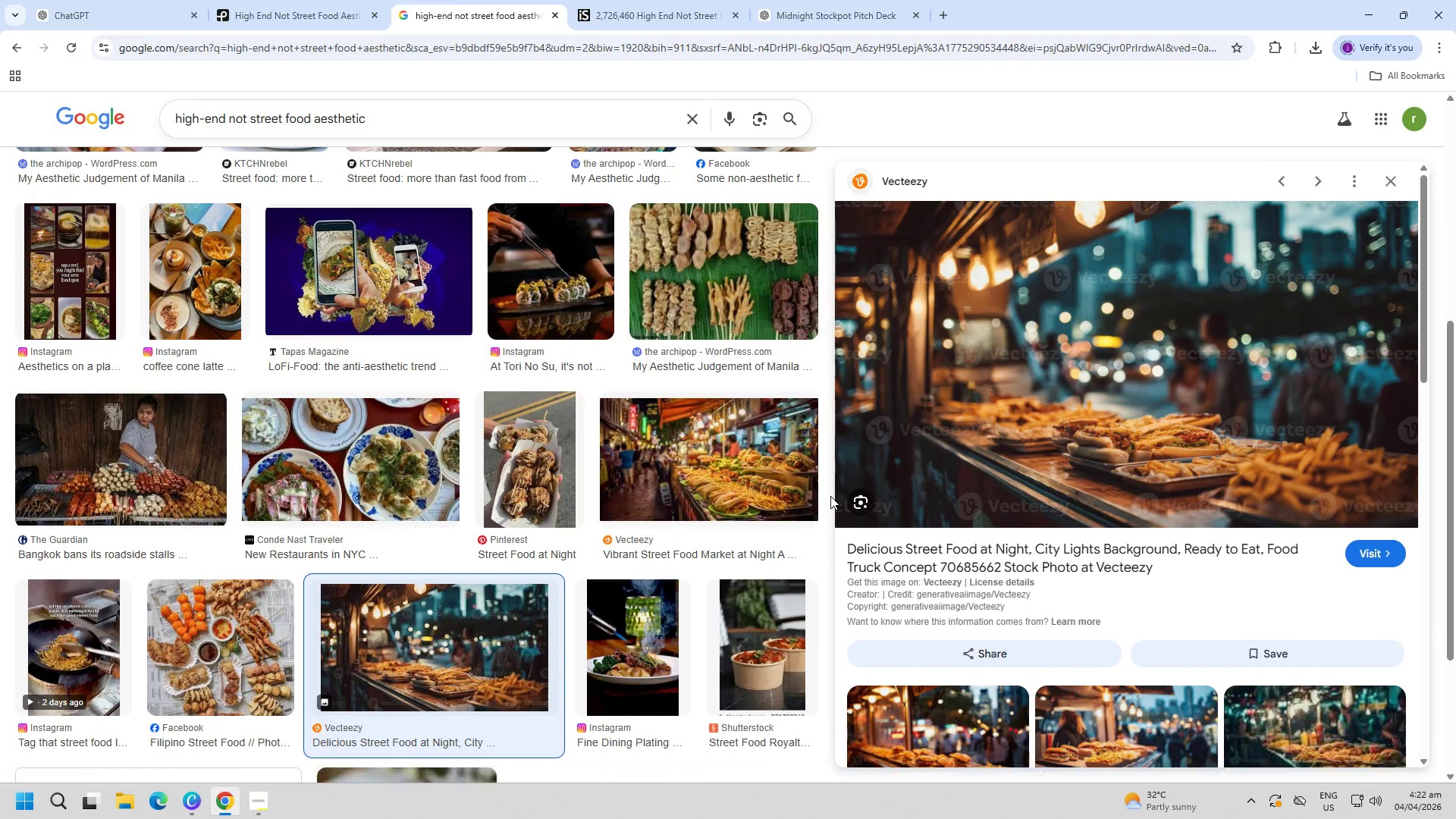 
key(Escape)
 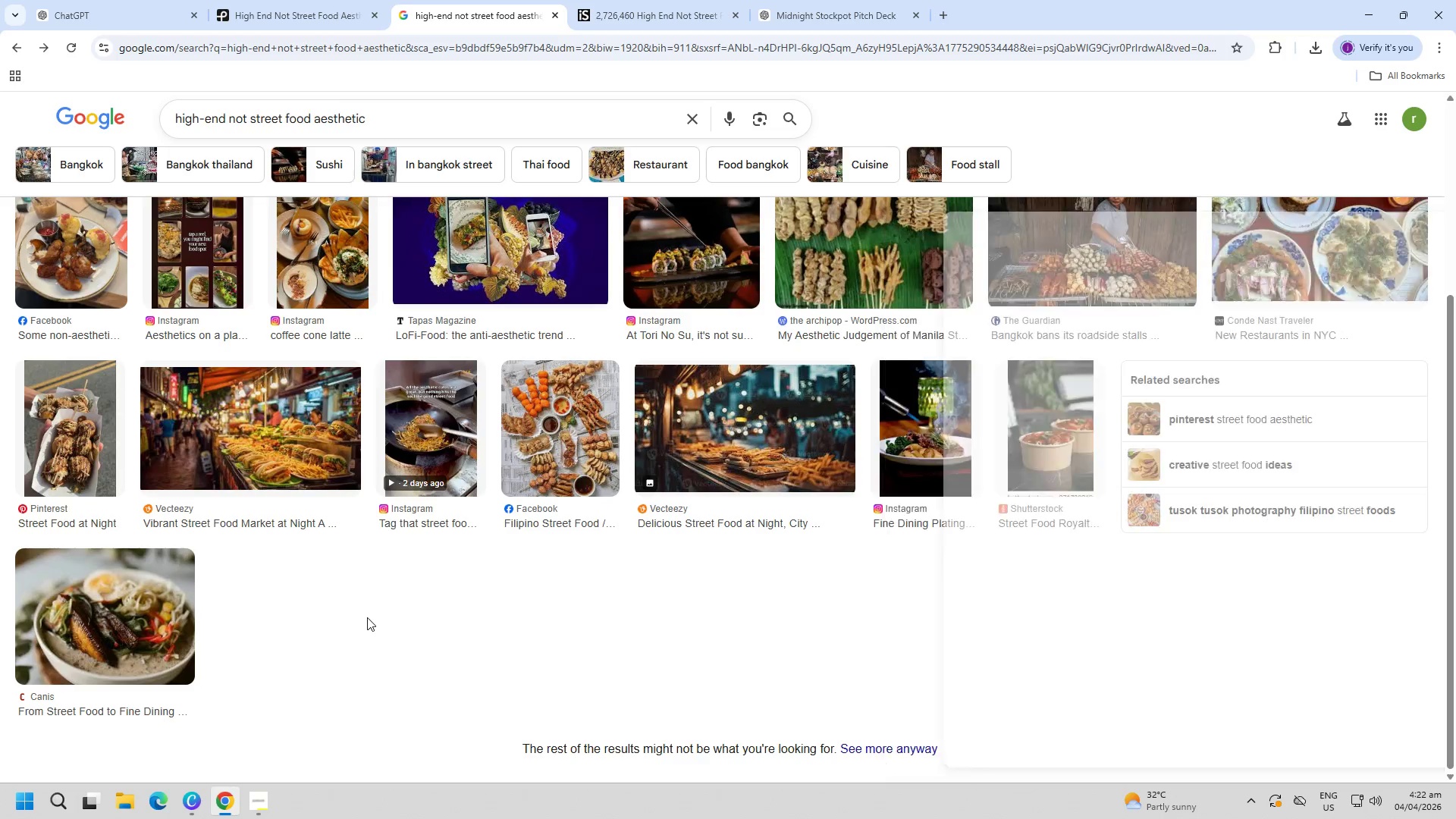 
scroll: coordinate [367, 616], scroll_direction: down, amount: 5.0
 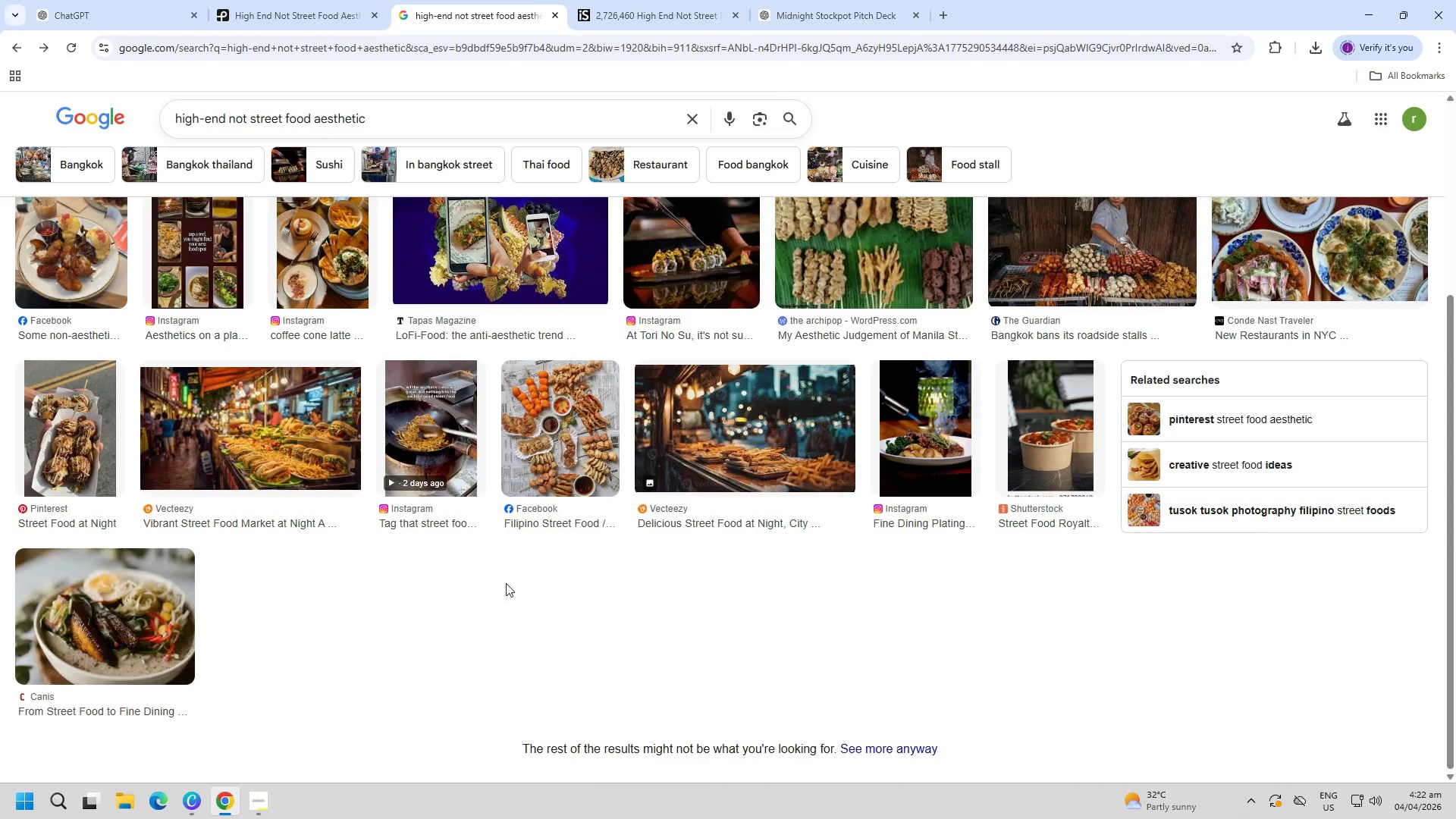 
scroll: coordinate [535, 579], scroll_direction: up, amount: 6.0
 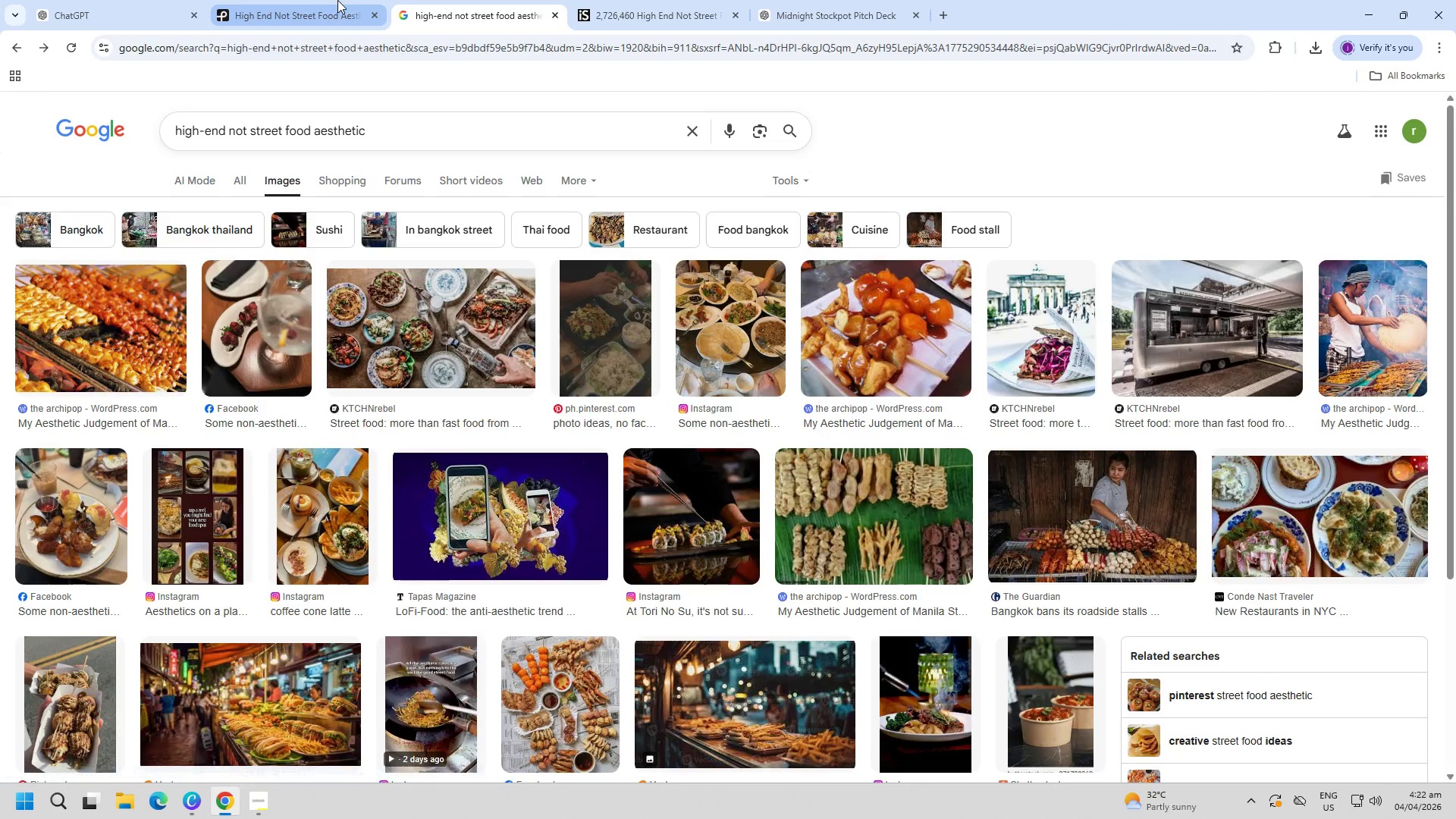 
left_click([337, 0])
 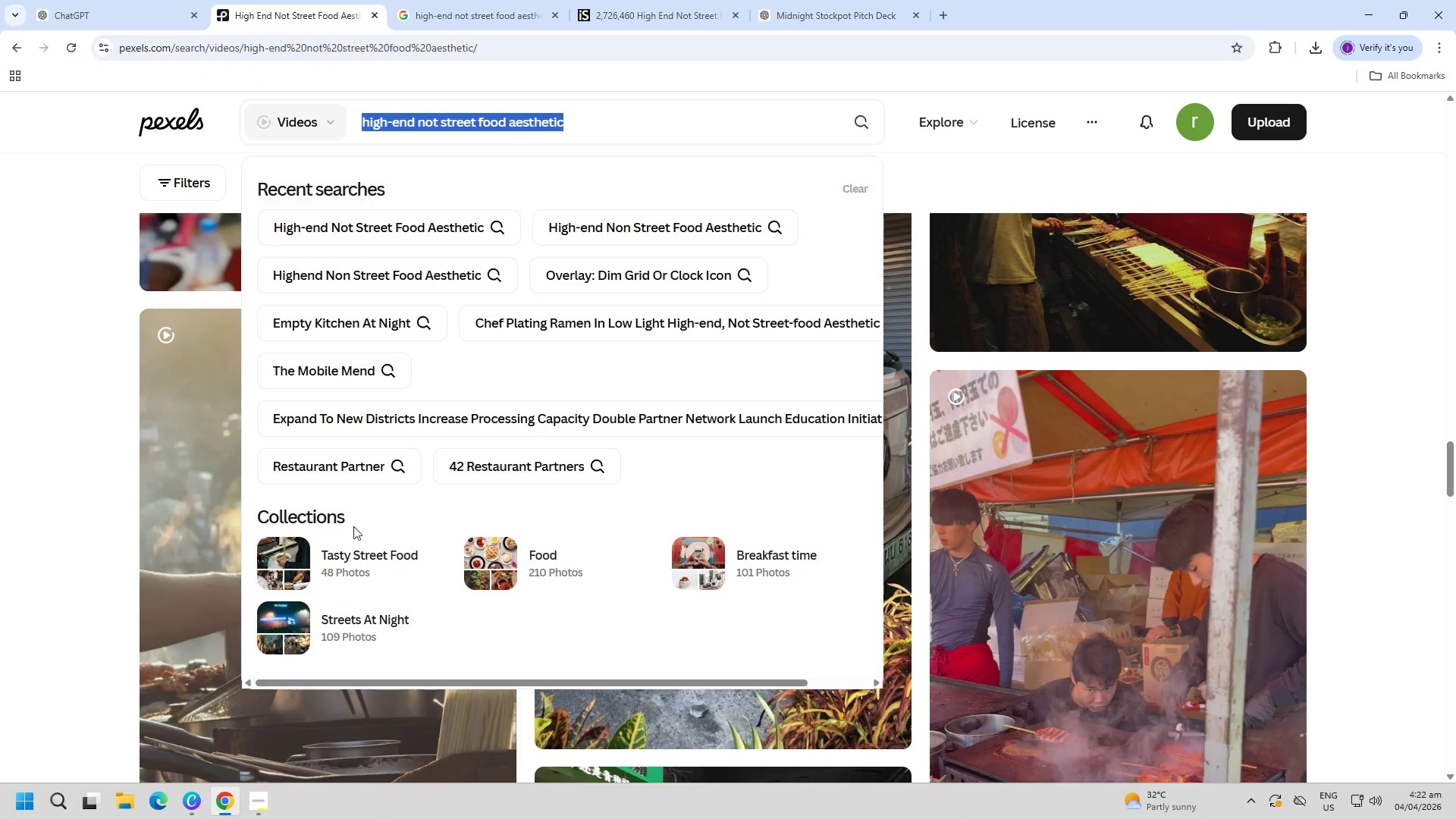 
key(Escape)
 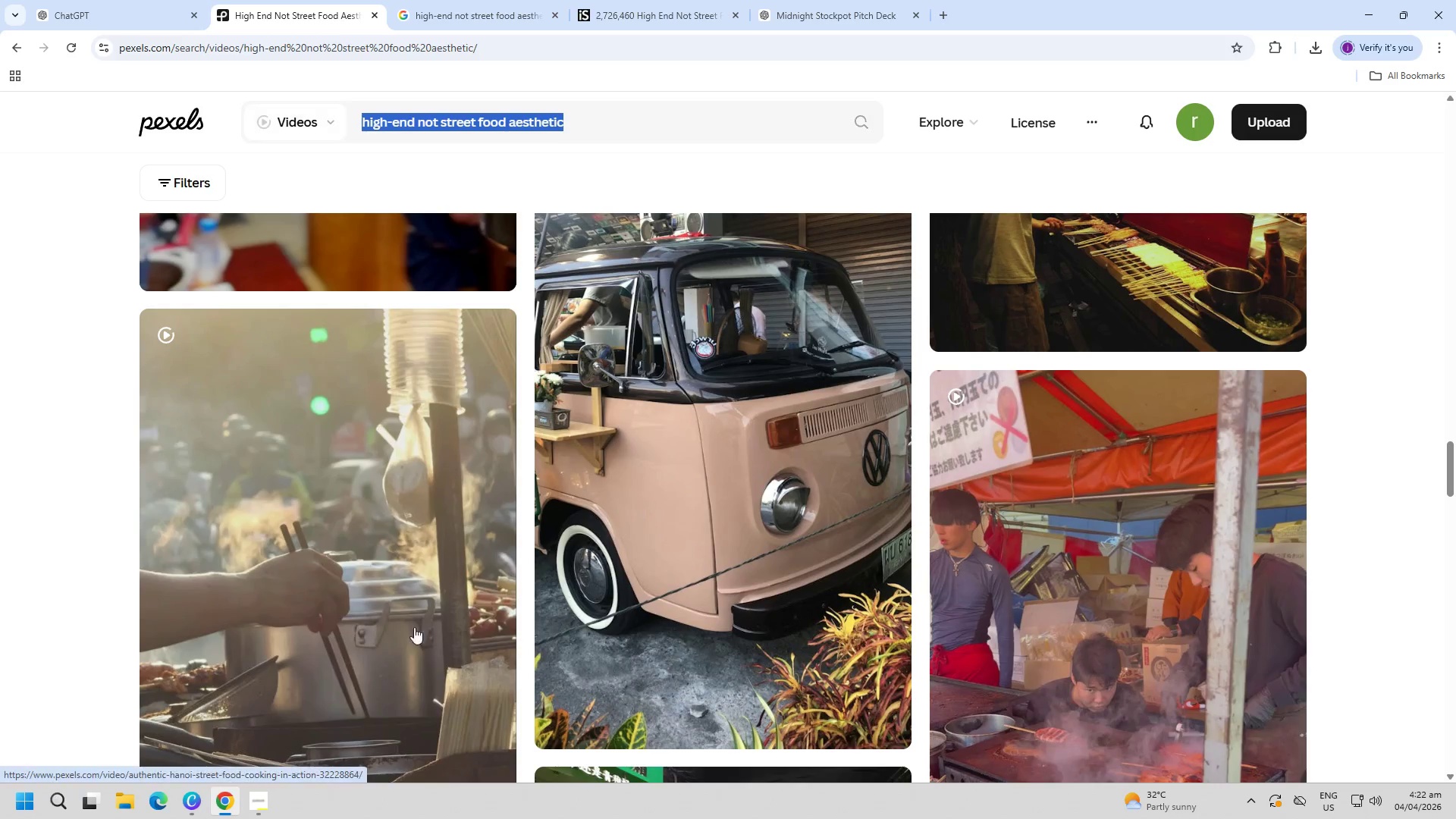 
scroll: coordinate [457, 526], scroll_direction: down, amount: 17.0
 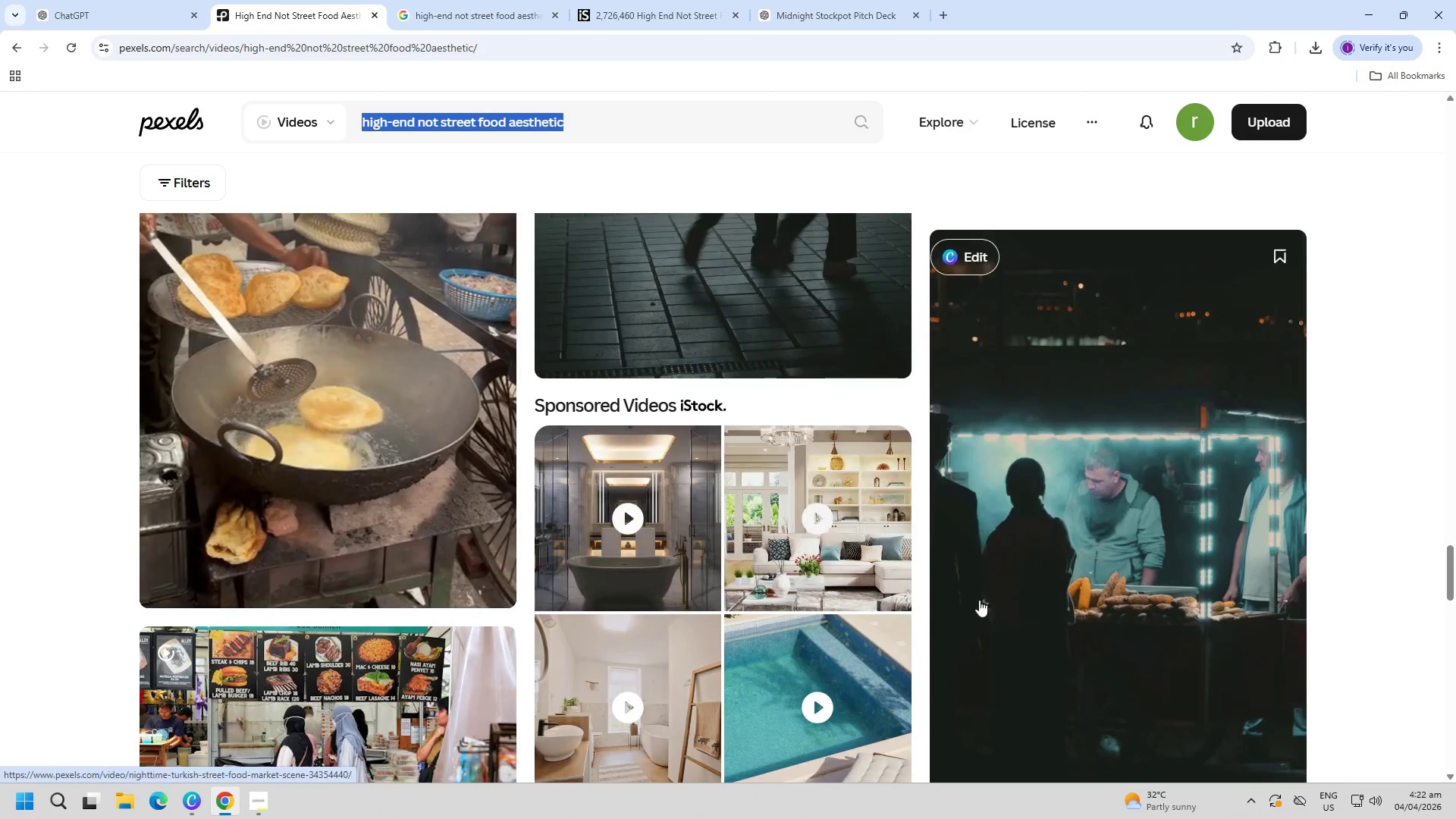 
left_click([1049, 588])
 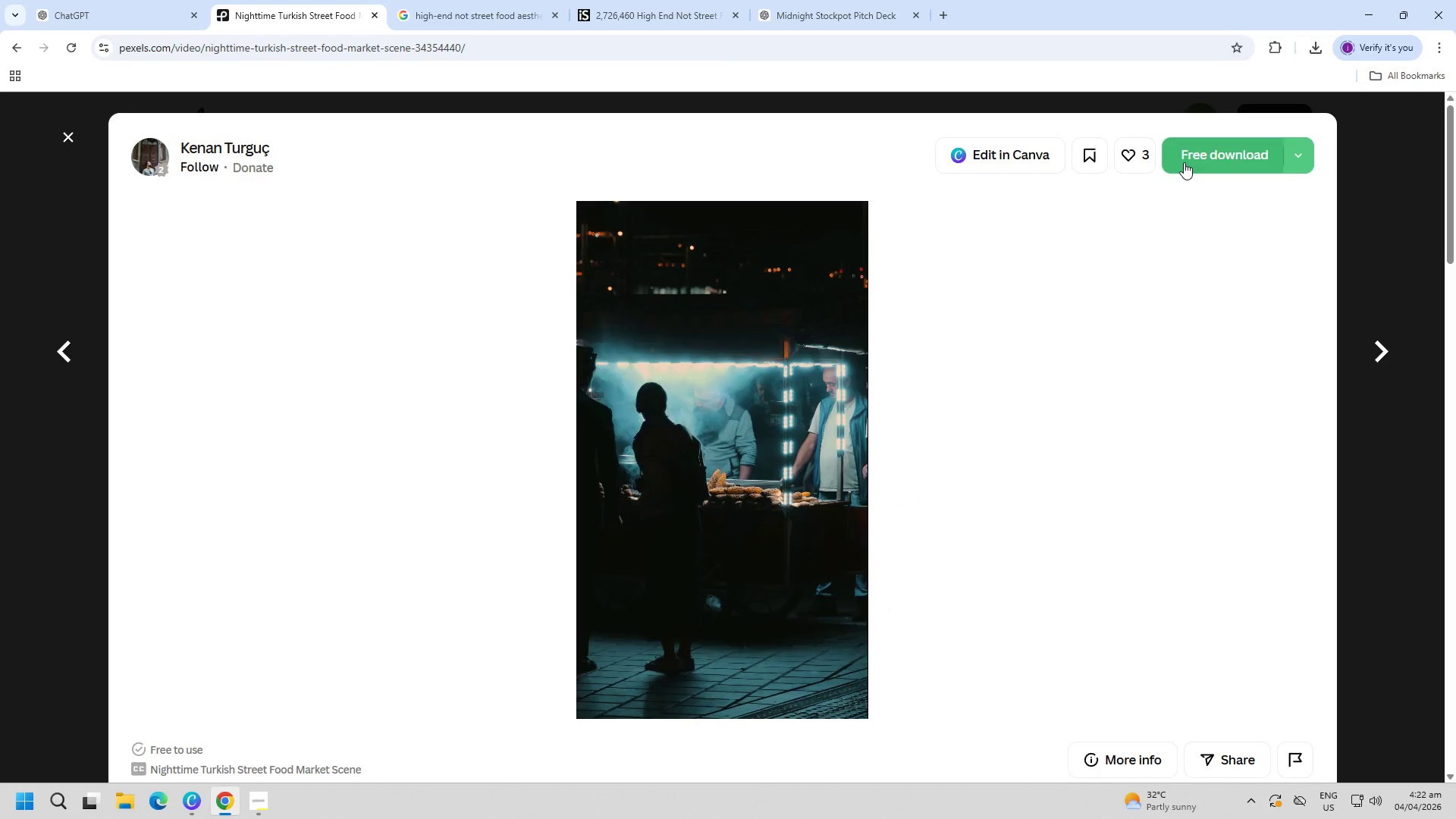 
left_click([1184, 162])
 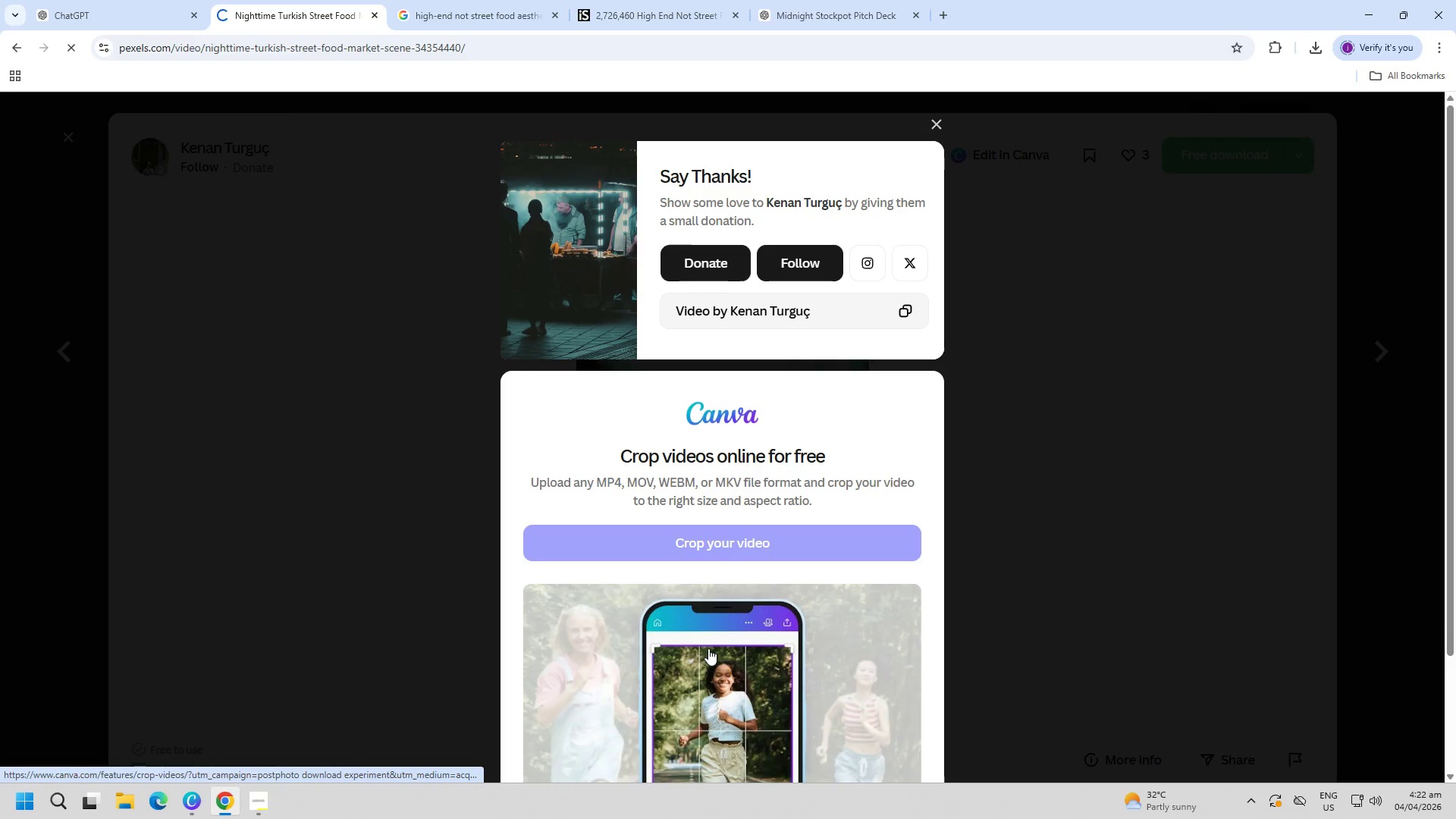 
key(Escape)
 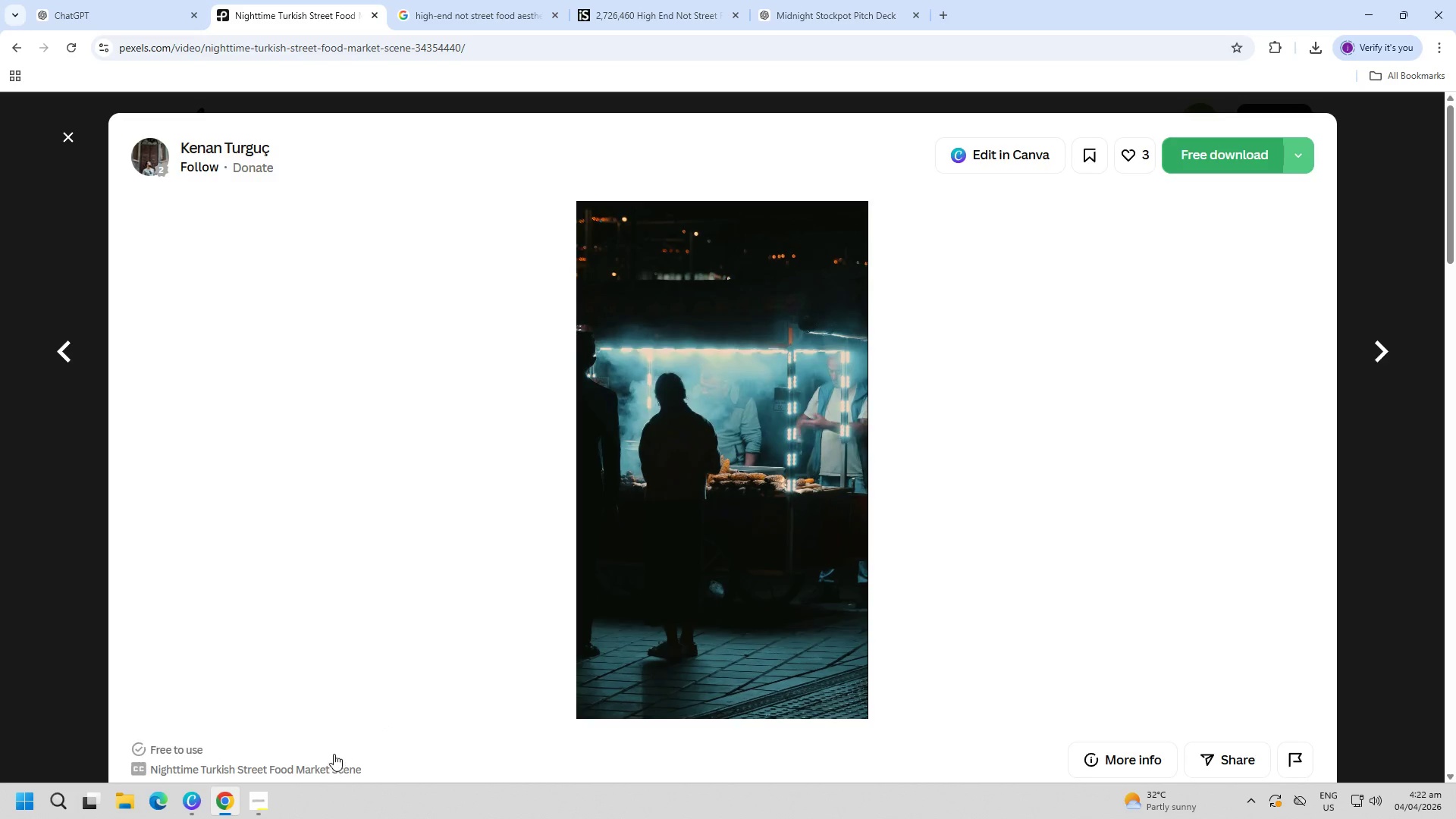 
key(Escape)
 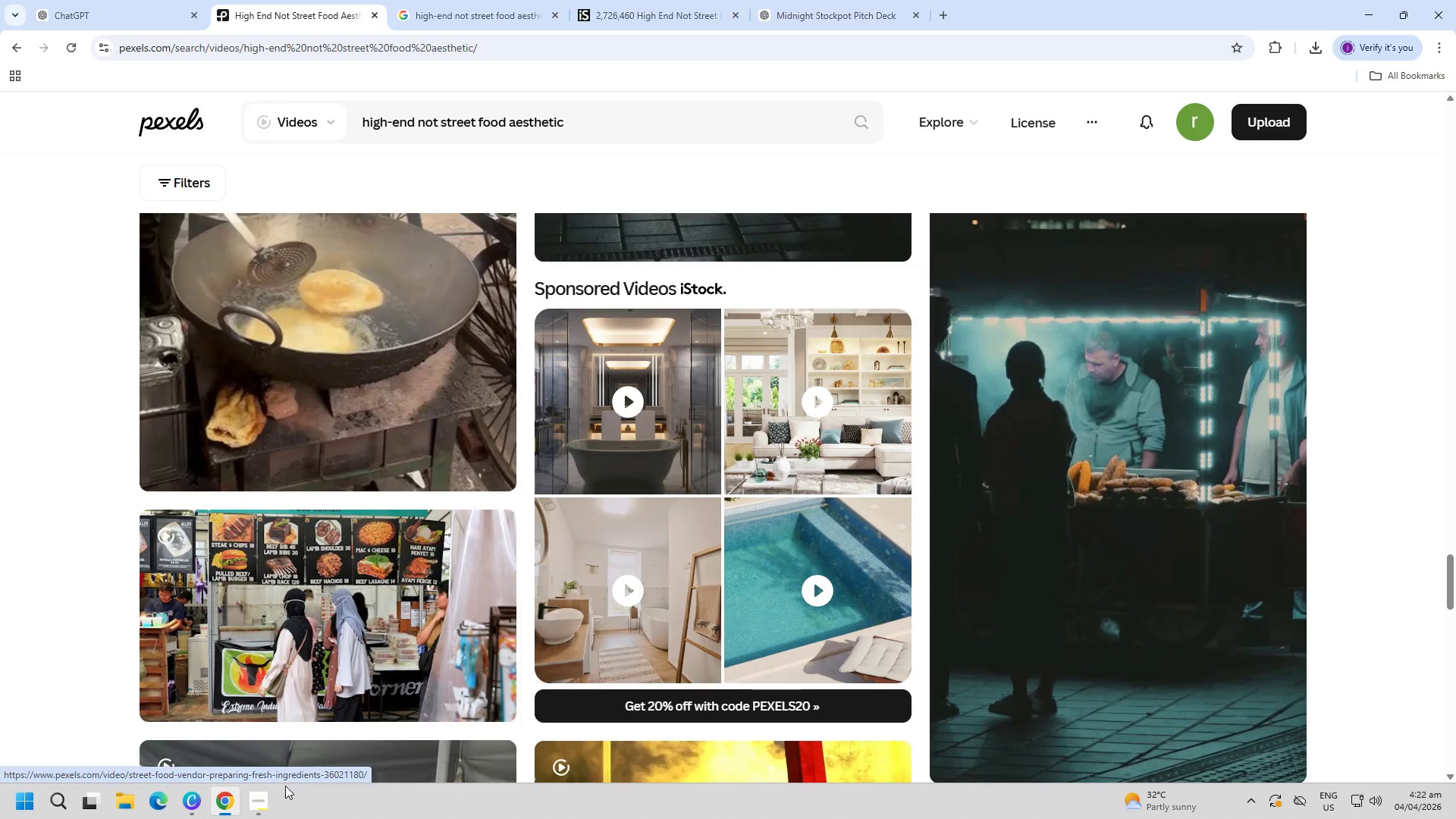 
left_click([253, 808])